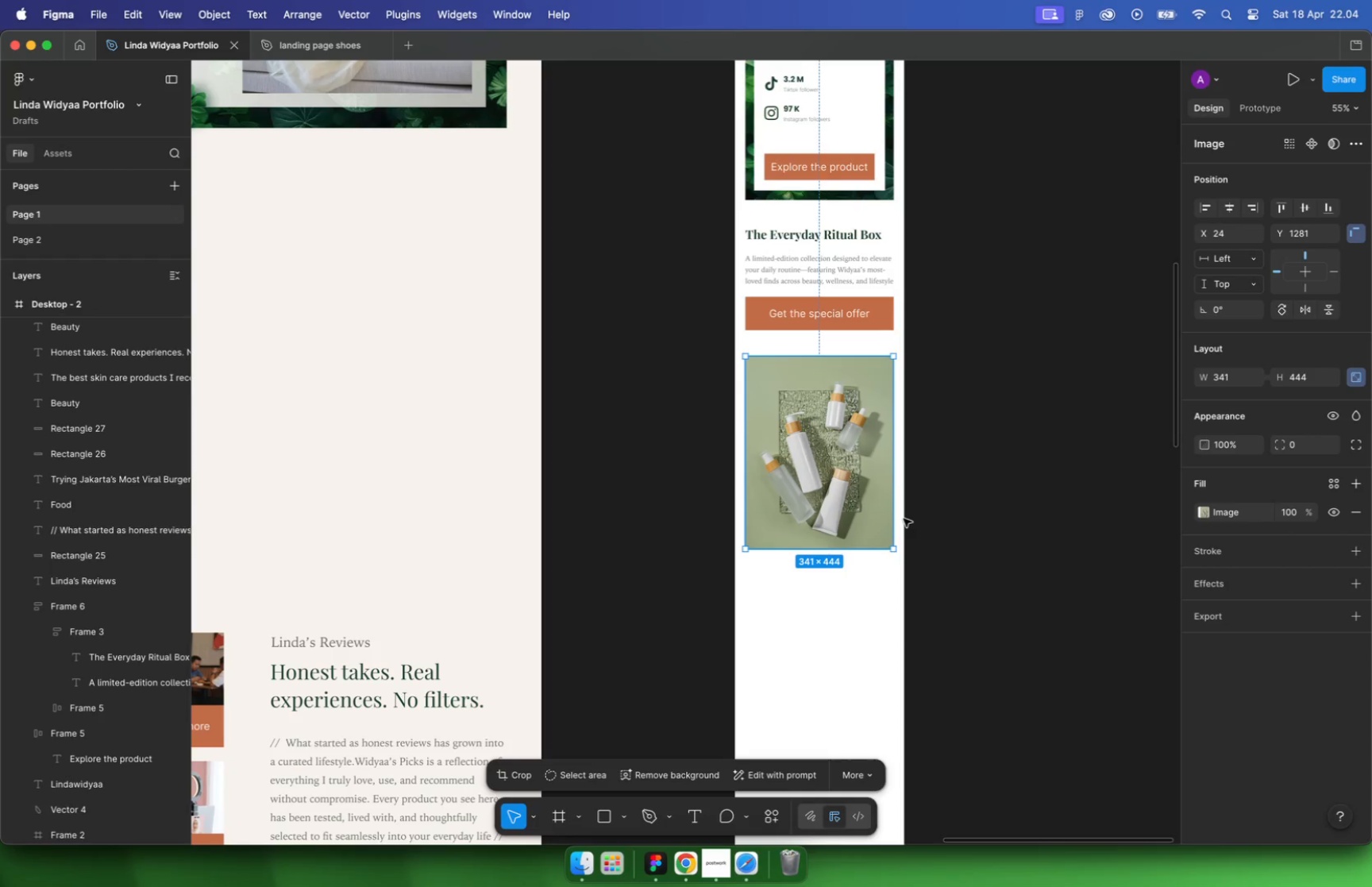 
left_click_drag(start_coordinate=[964, 565], to_coordinate=[960, 562])
 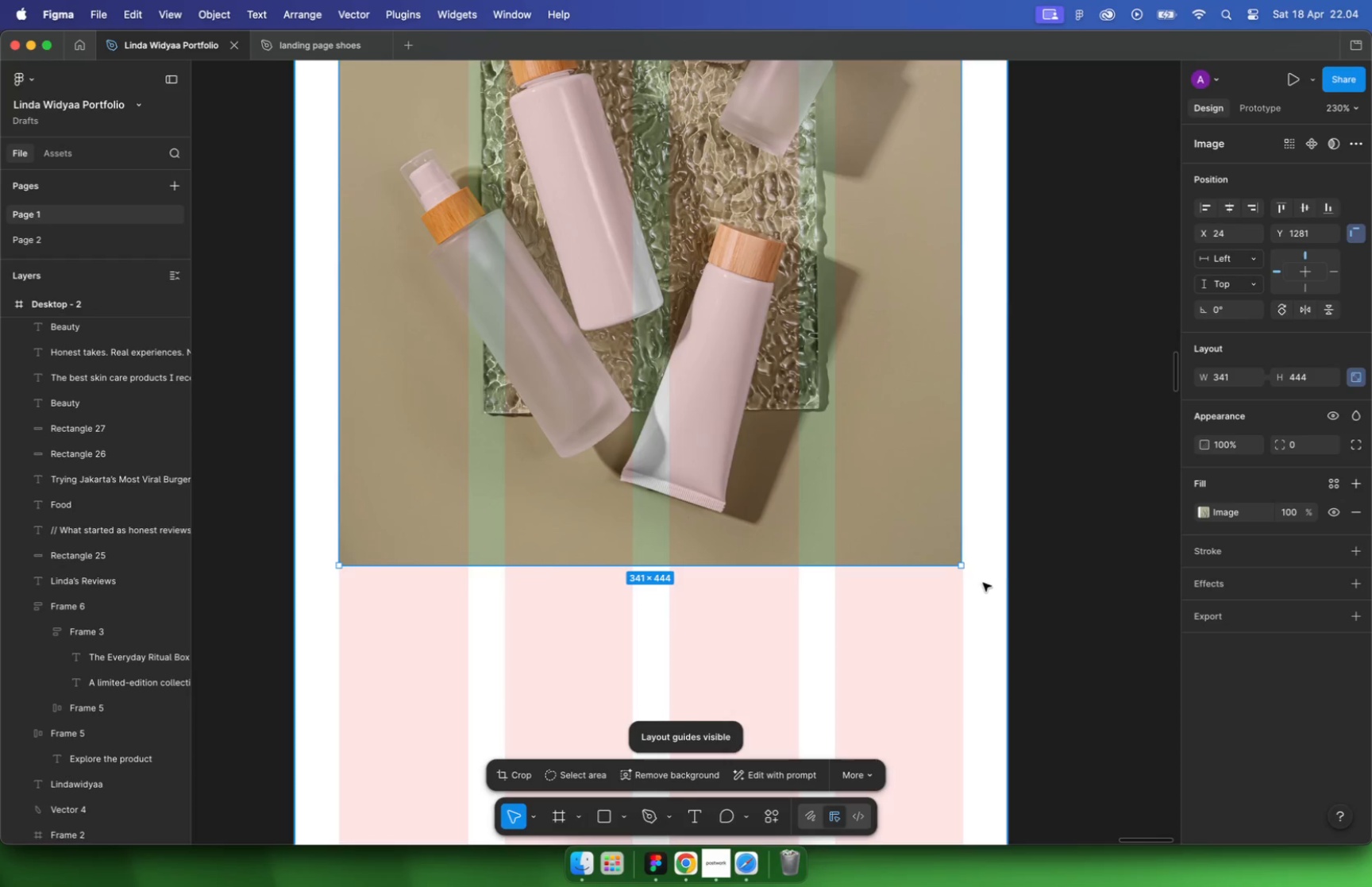 
scroll: coordinate [985, 586], scroll_direction: up, amount: 10.0
 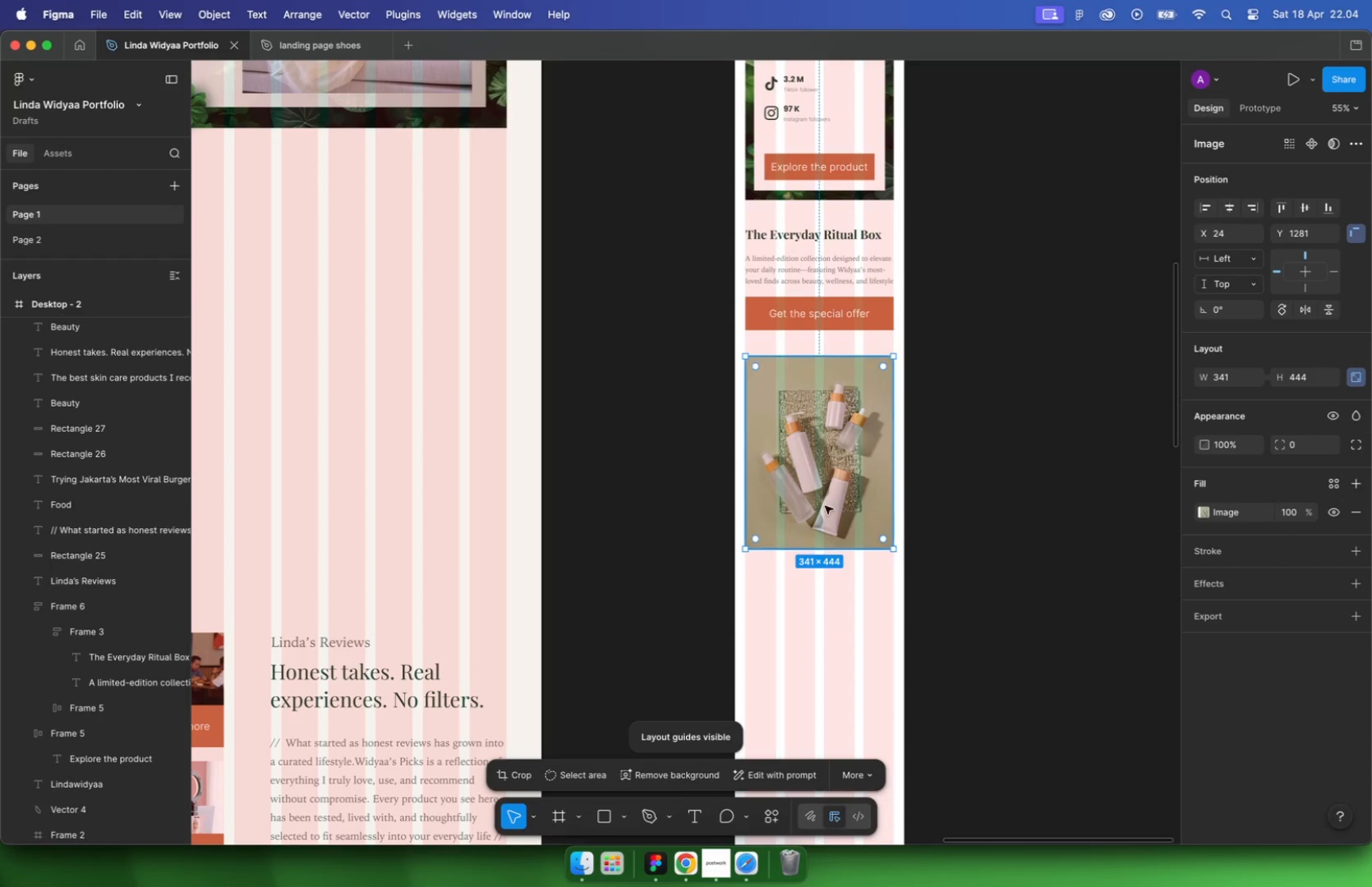 
hold_key(key=ShiftLeft, duration=0.75)
 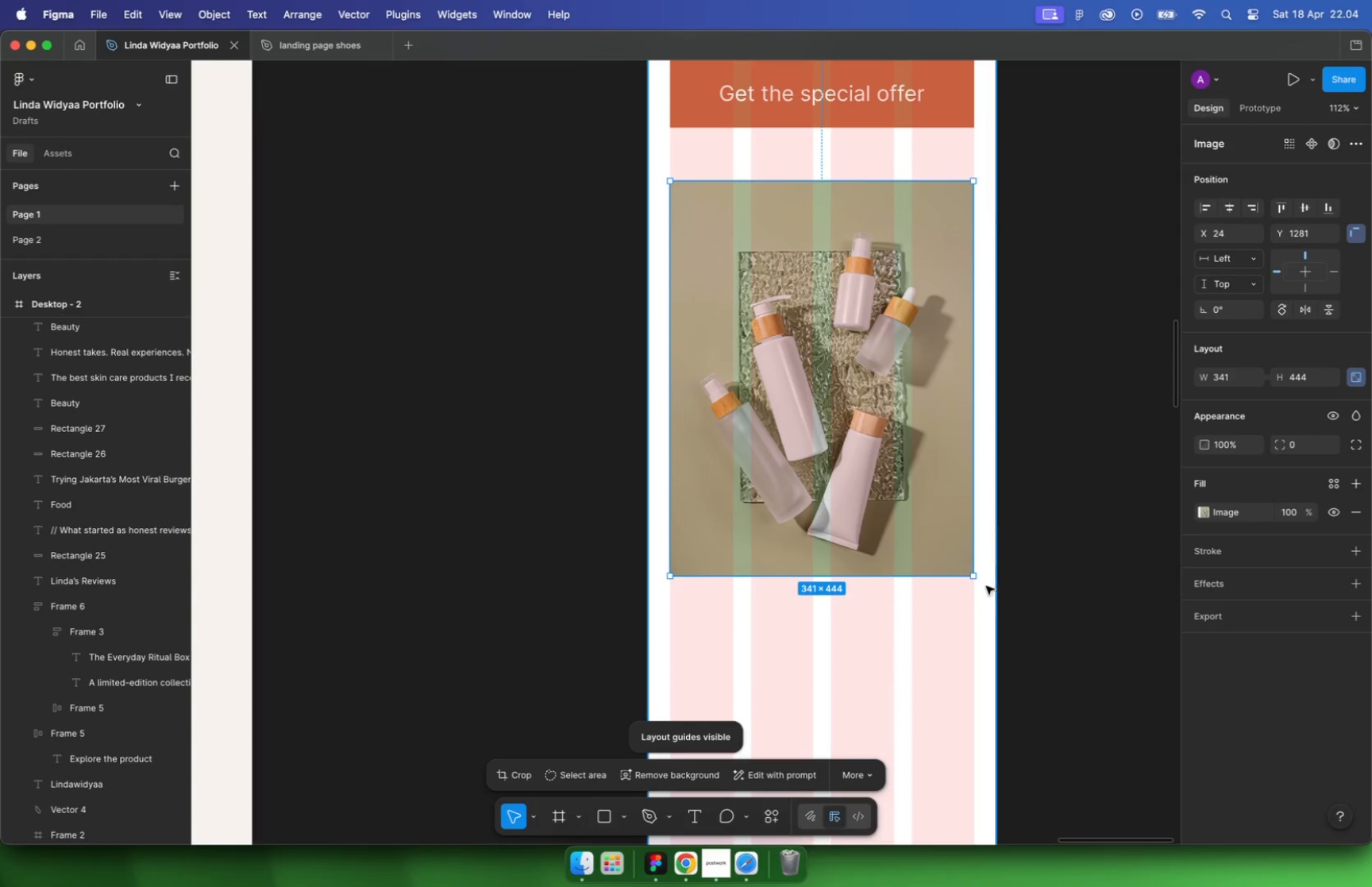 
hold_key(key=CommandLeft, duration=1.23)
 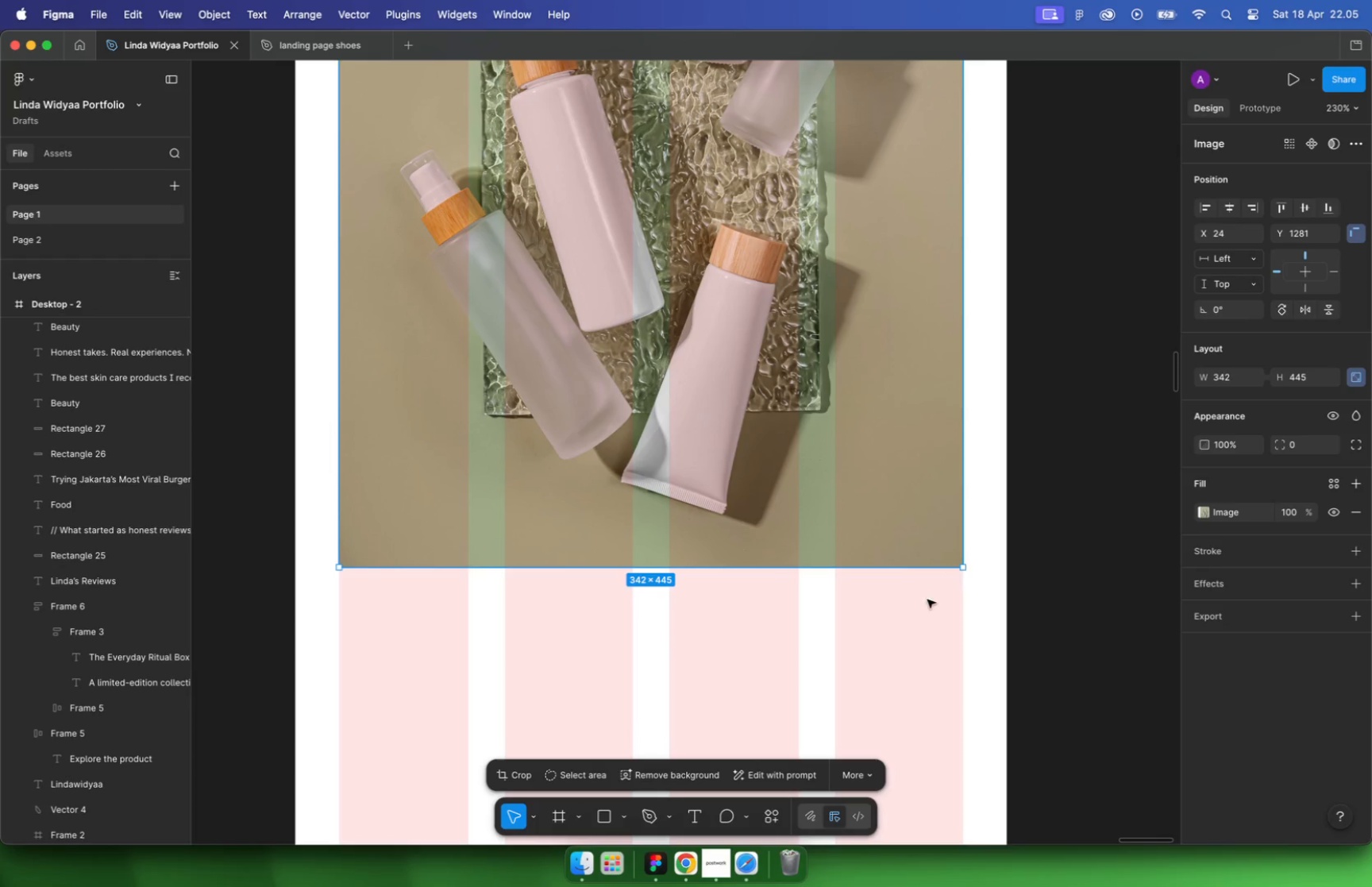 
left_click_drag(start_coordinate=[841, 548], to_coordinate=[839, 527])
 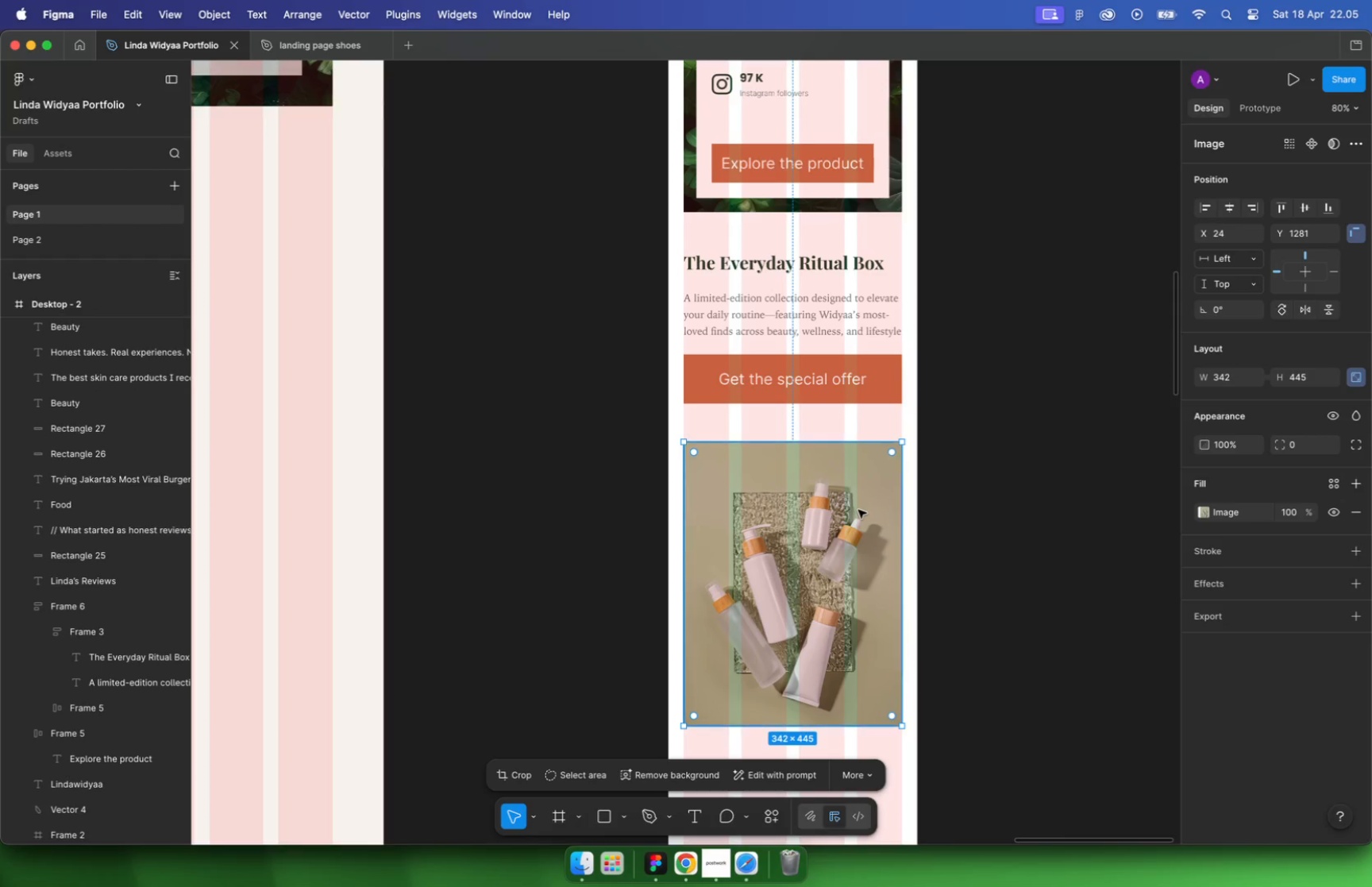 
hold_key(key=ShiftLeft, duration=0.83)
 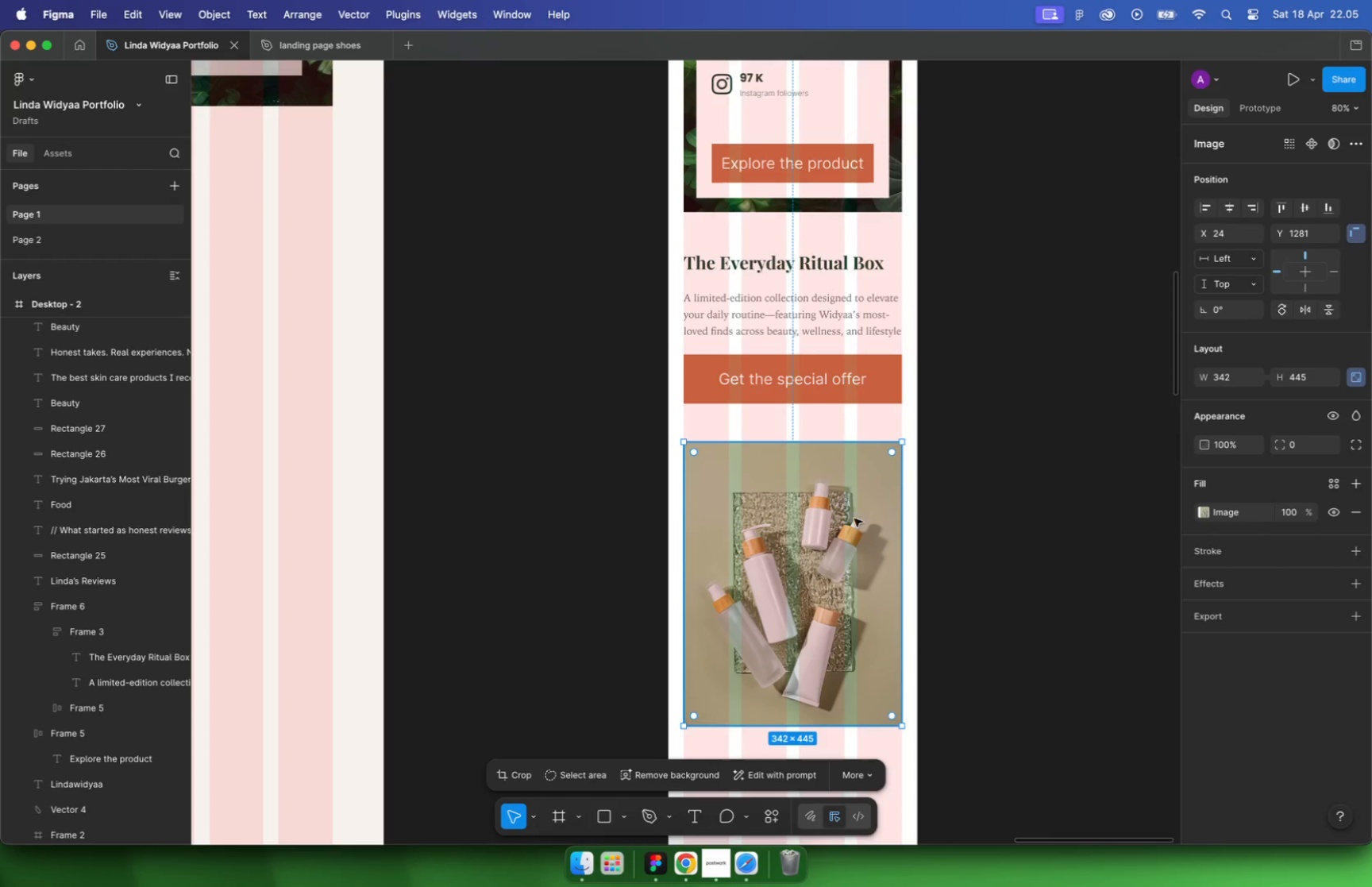 
scroll: coordinate [858, 507], scroll_direction: down, amount: 16.0
 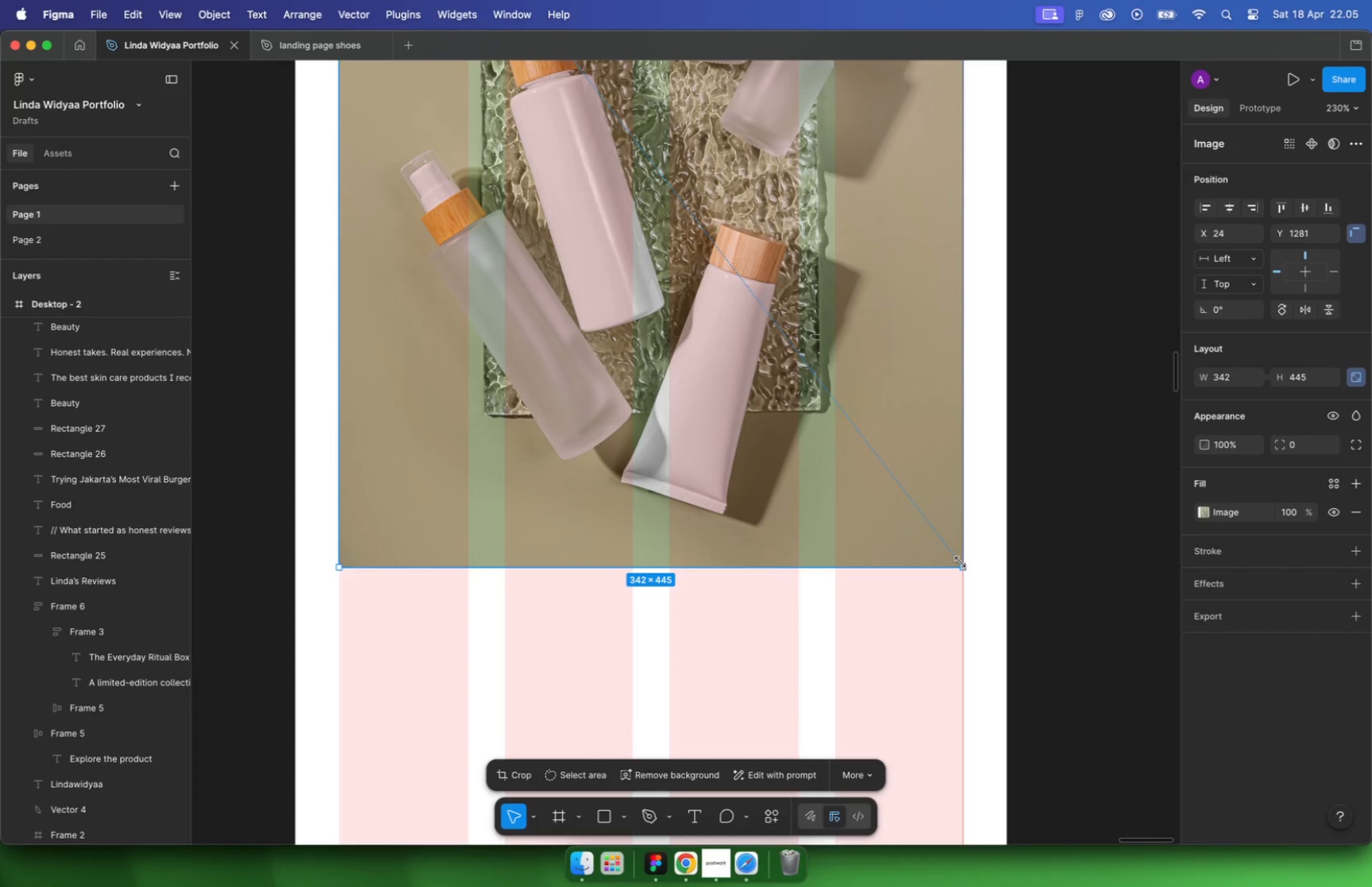 
left_click([818, 386])
 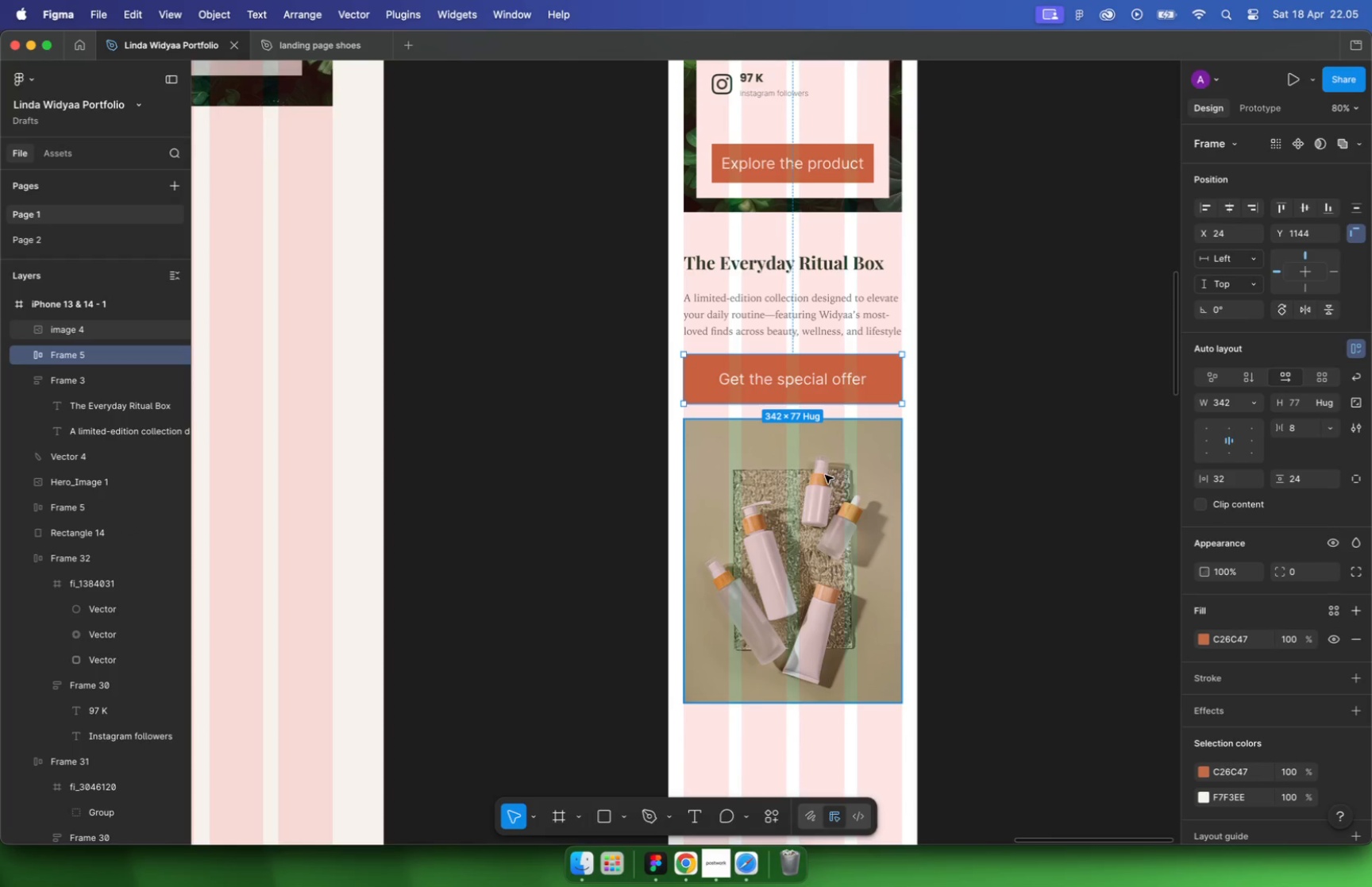 
hold_key(key=ShiftLeft, duration=0.39)
double_click([830, 498])
 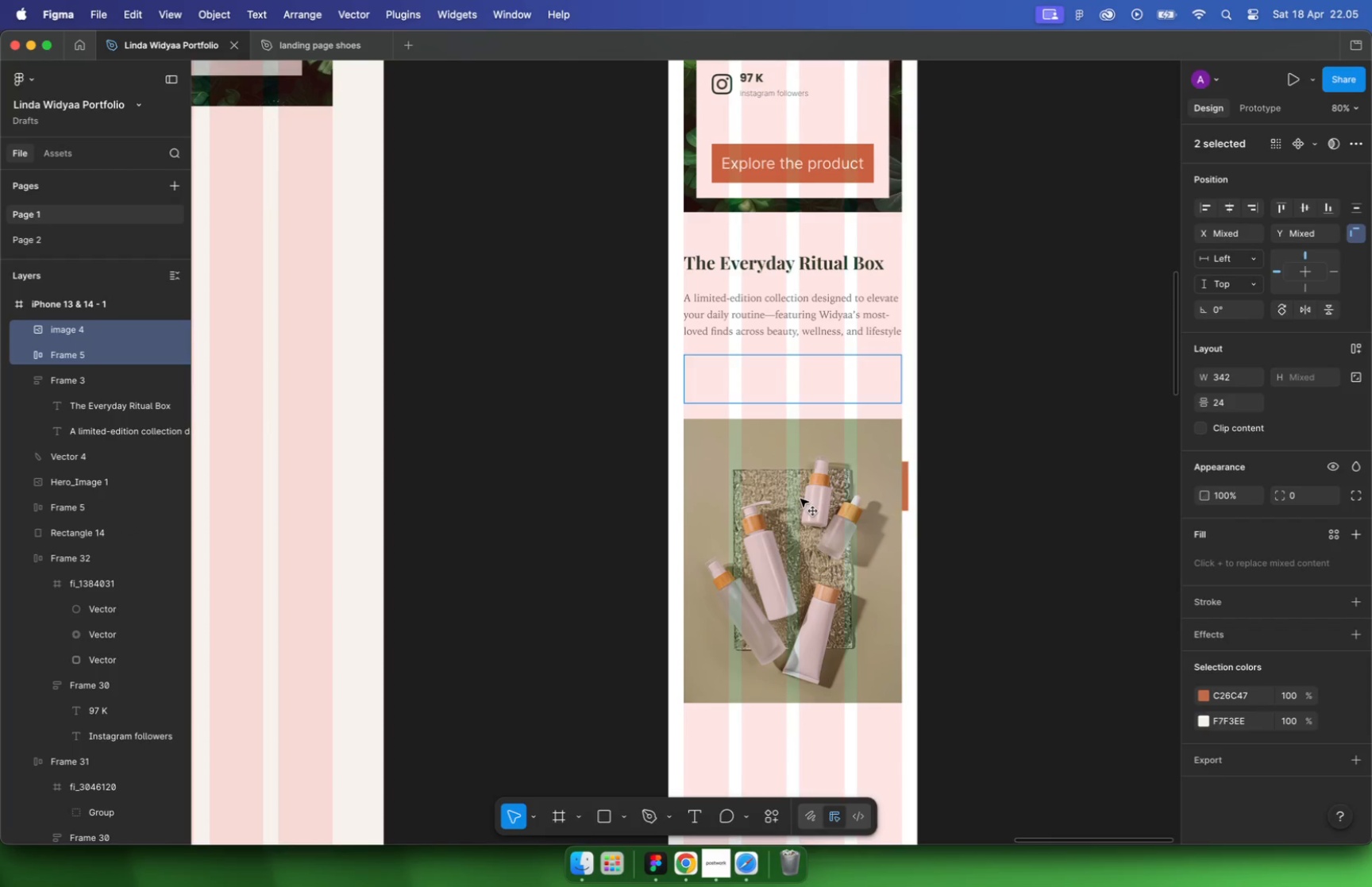 
left_click_drag(start_coordinate=[793, 381], to_coordinate=[803, 644])
 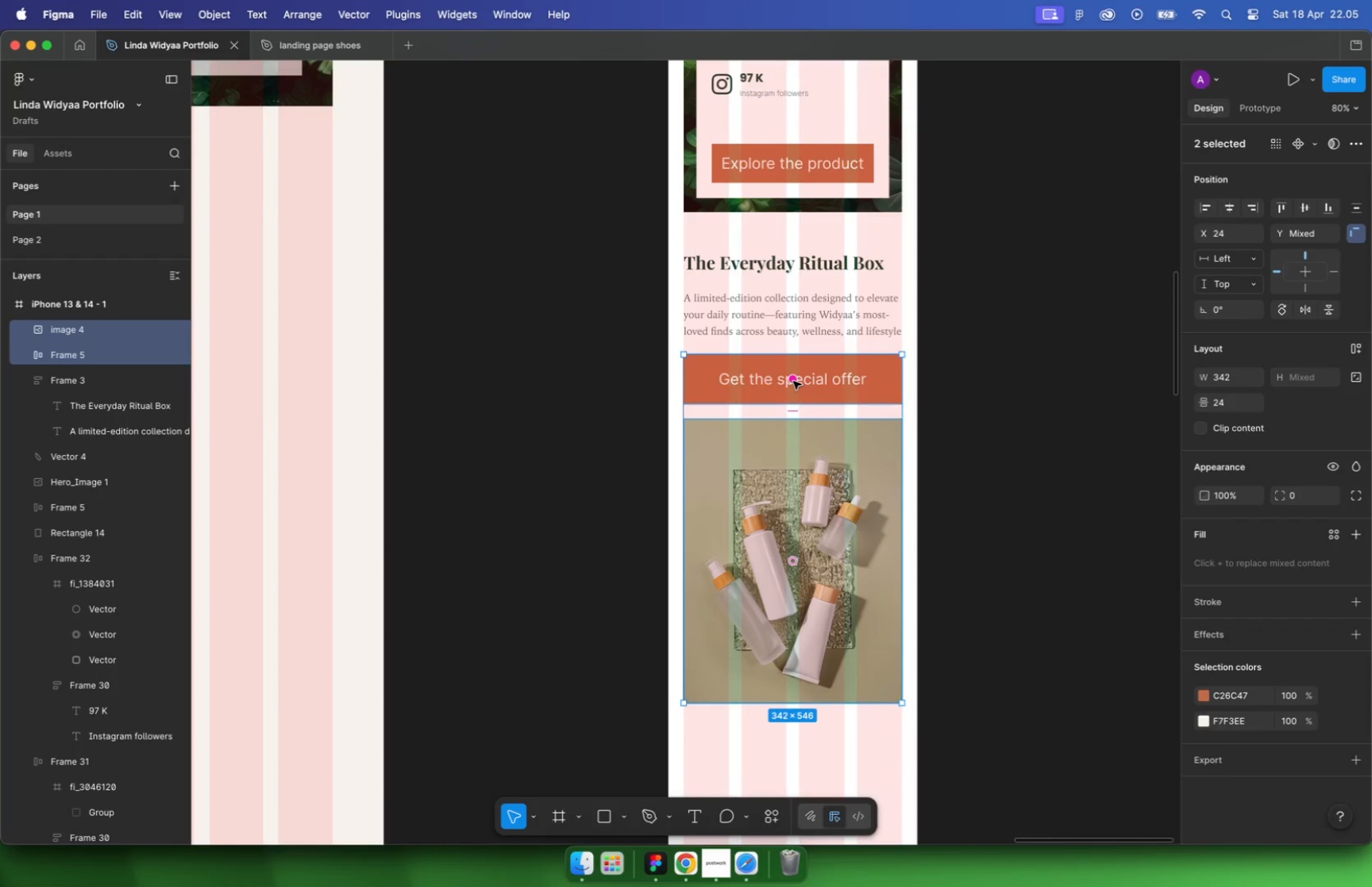 
hold_key(key=CommandLeft, duration=2.17)
scroll: coordinate [898, 562], scroll_direction: down, amount: 11.0
 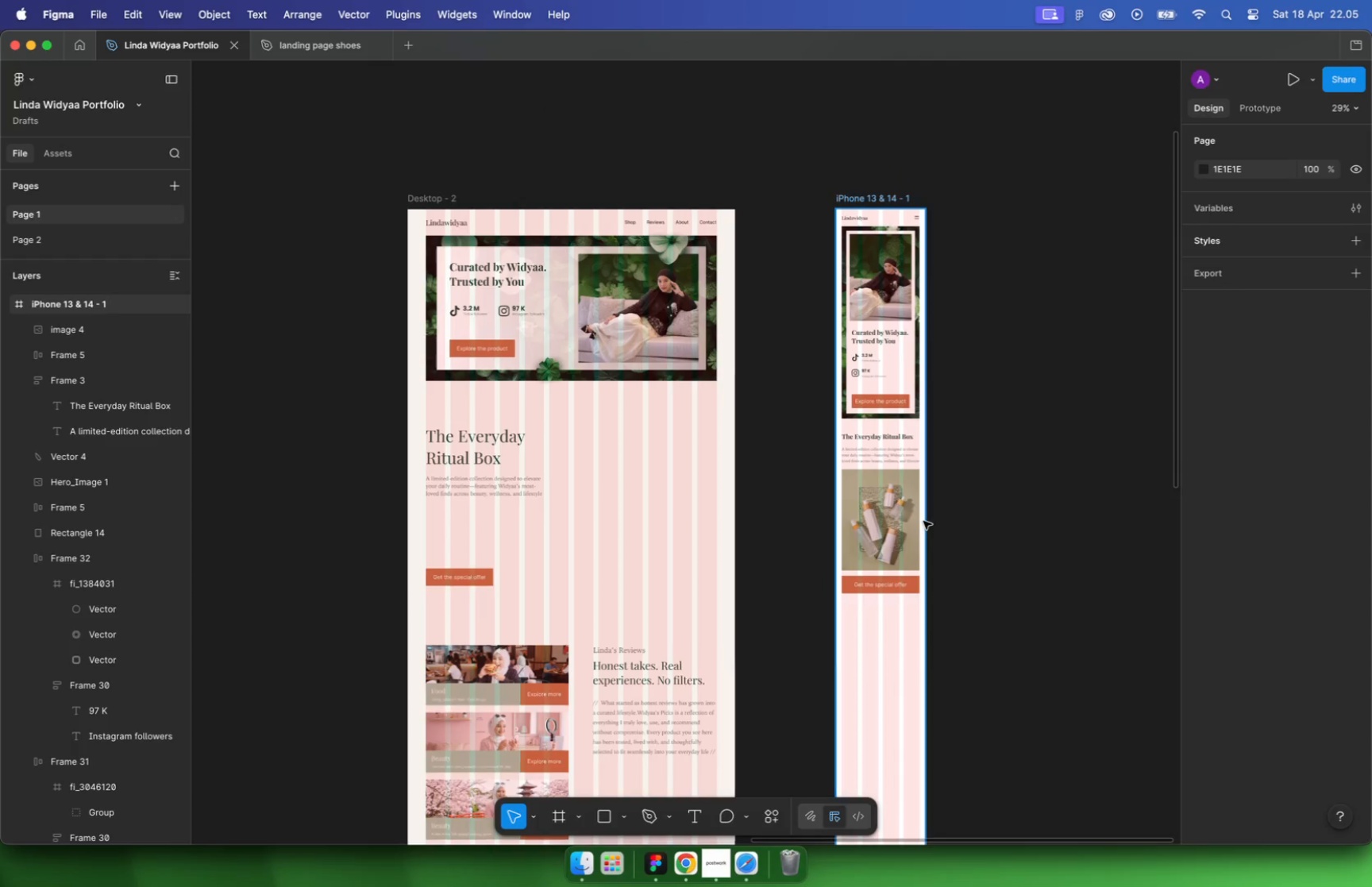 
left_click([884, 636])
 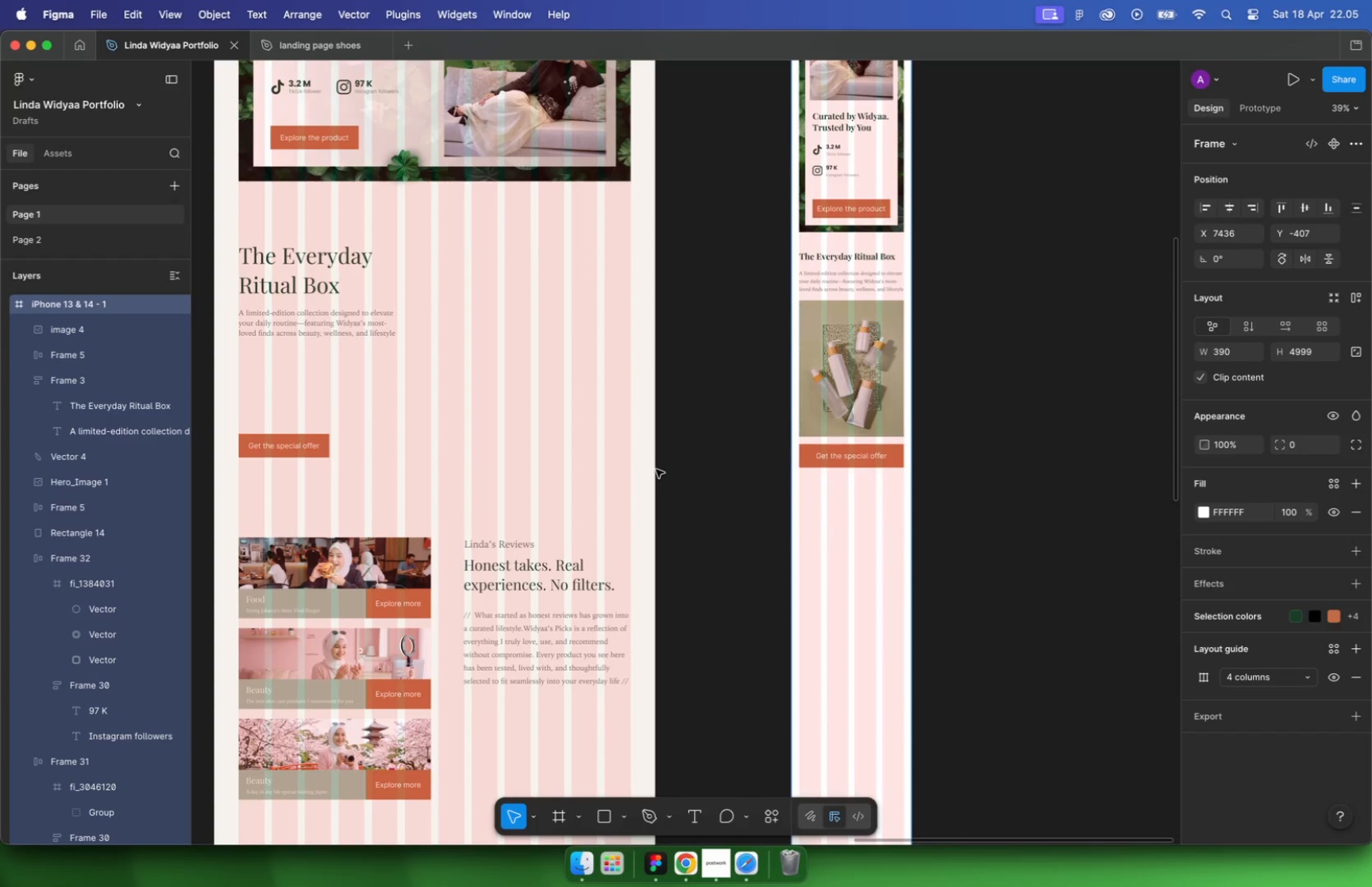 
scroll: coordinate [656, 469], scroll_direction: down, amount: 3.0
 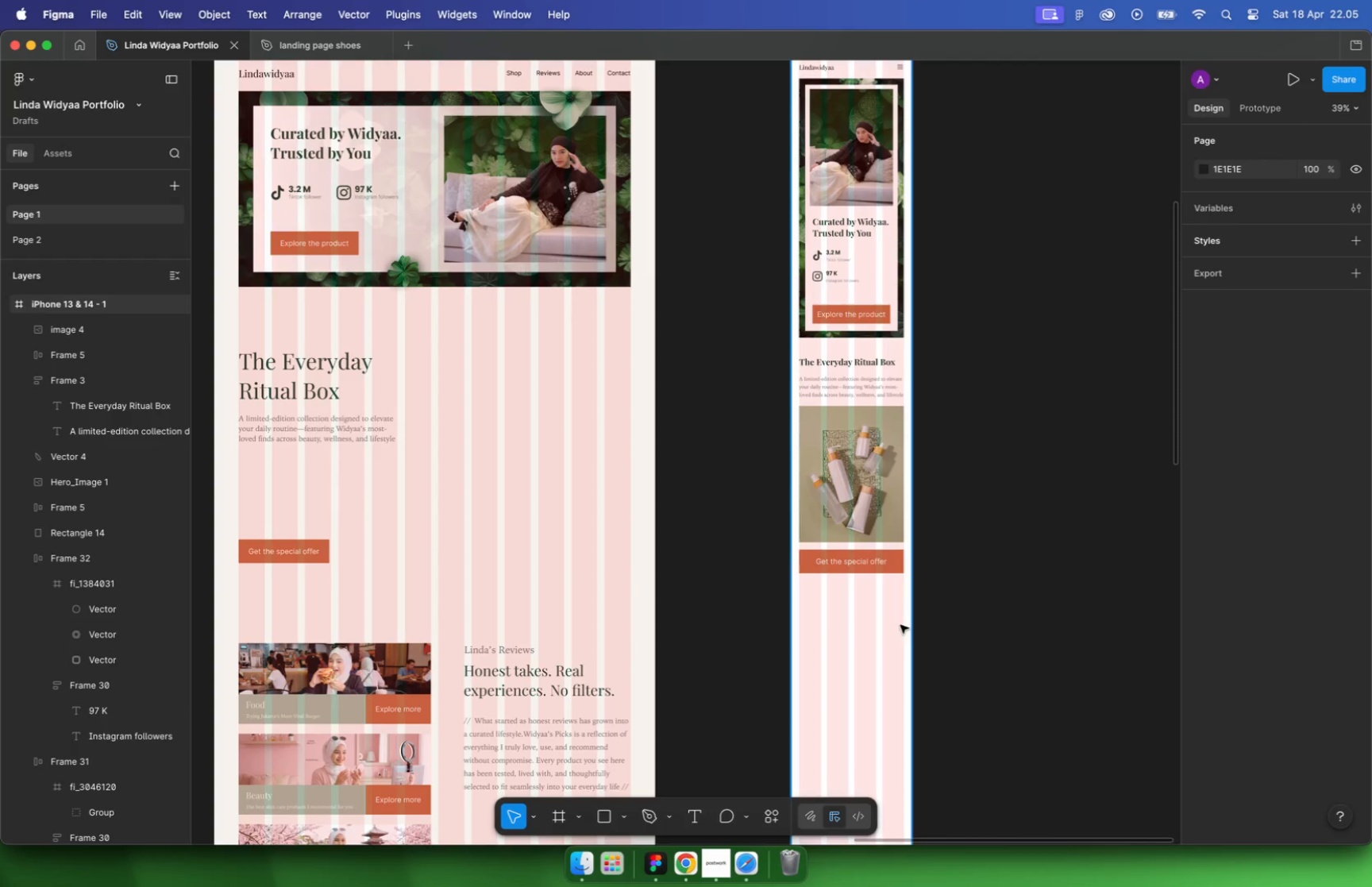 
key(Control+G)
 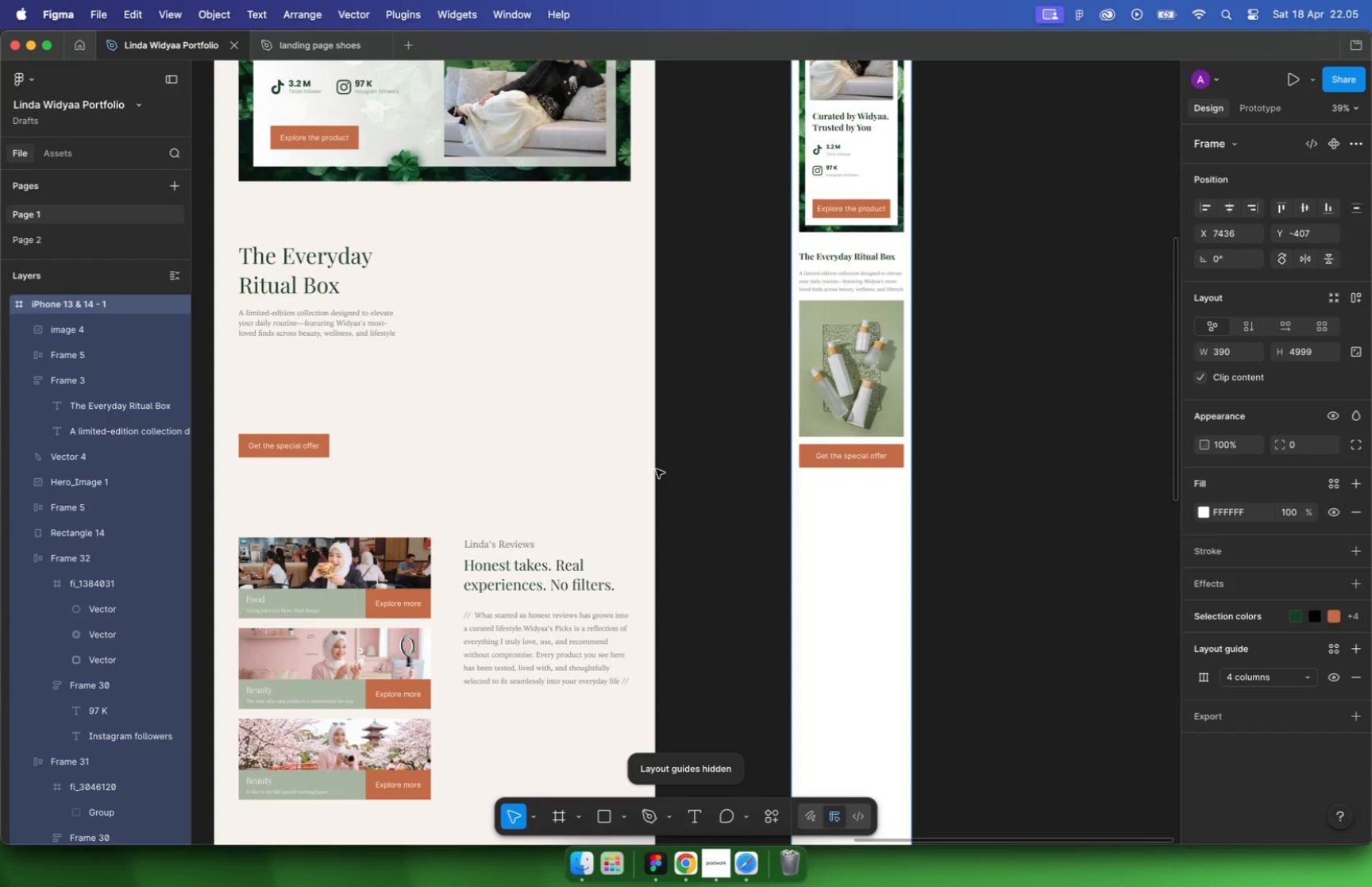 
hold_key(key=CommandLeft, duration=0.52)
 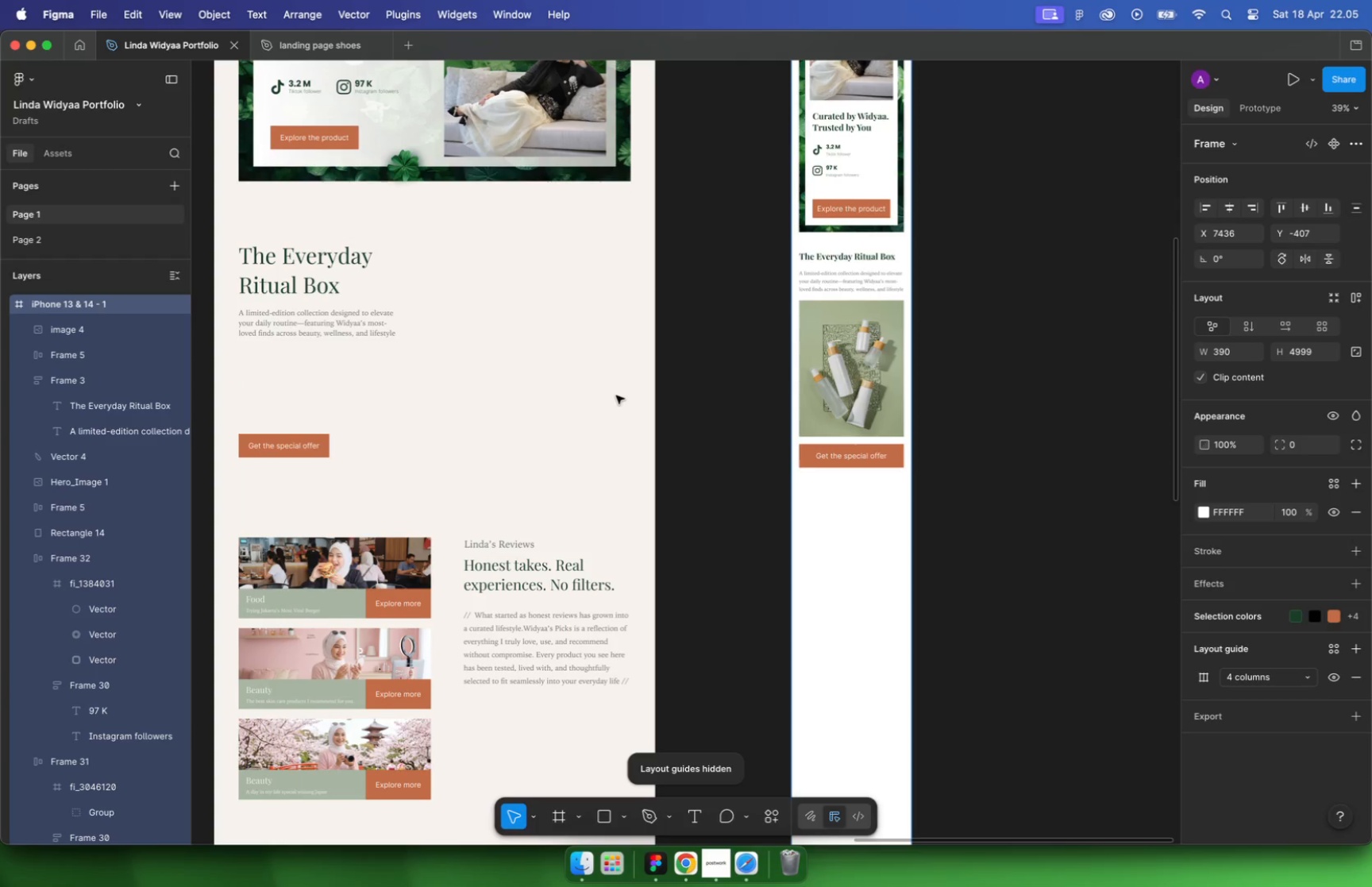 
scroll: coordinate [626, 407], scroll_direction: down, amount: 2.0
 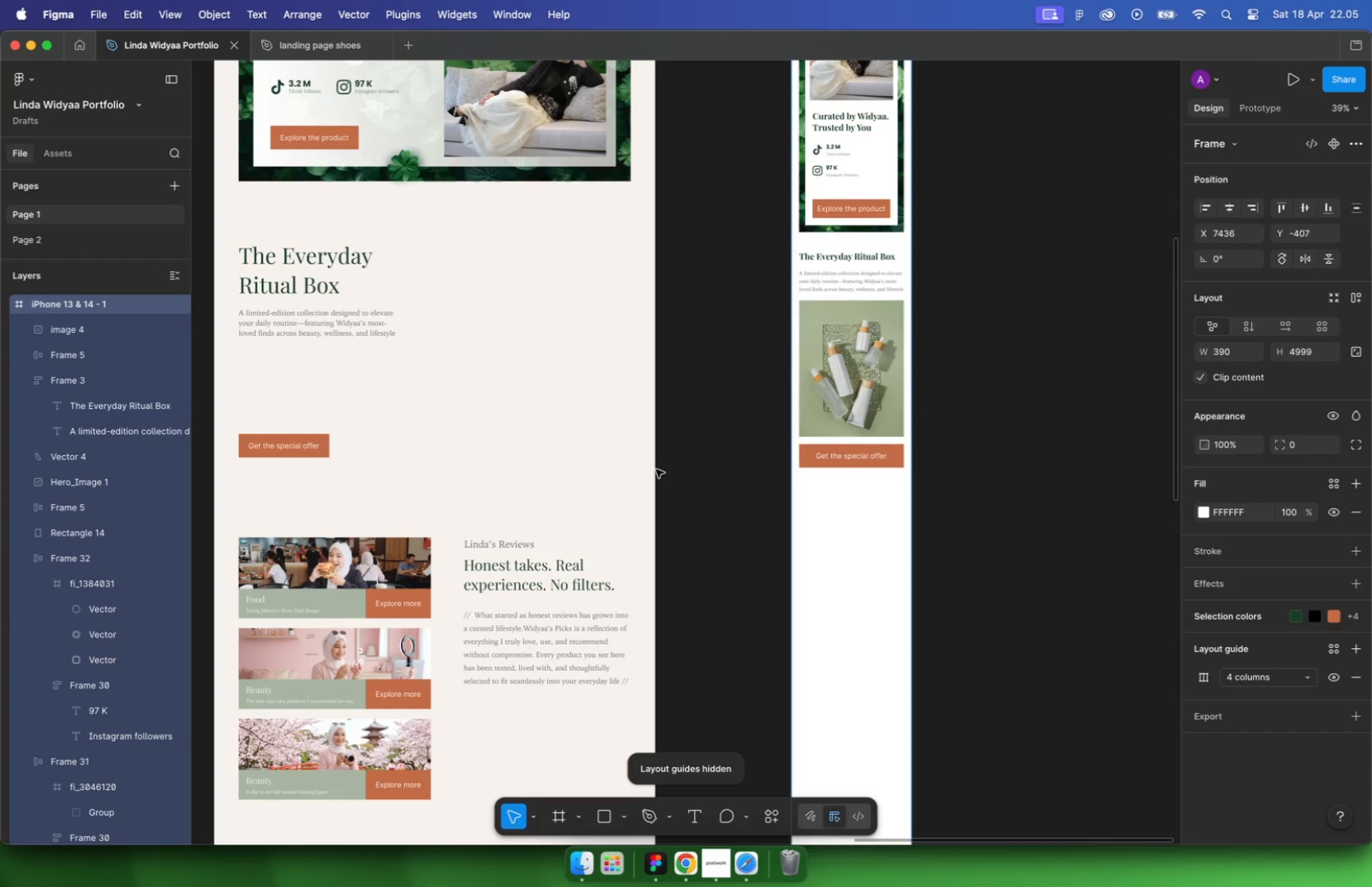 
hold_key(key=CommandLeft, duration=0.7)
 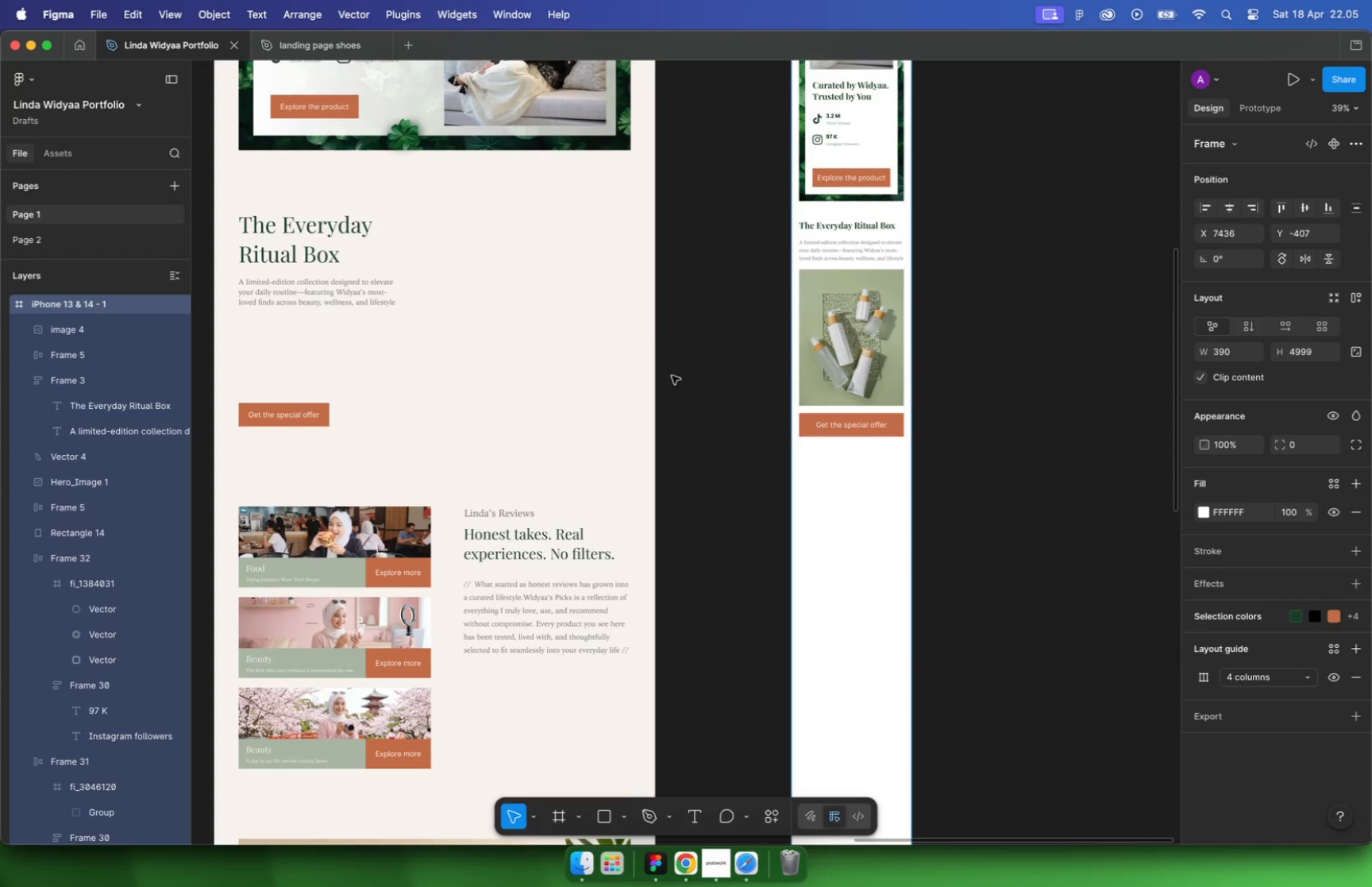 
left_click_drag(start_coordinate=[821, 341], to_coordinate=[552, 688])
 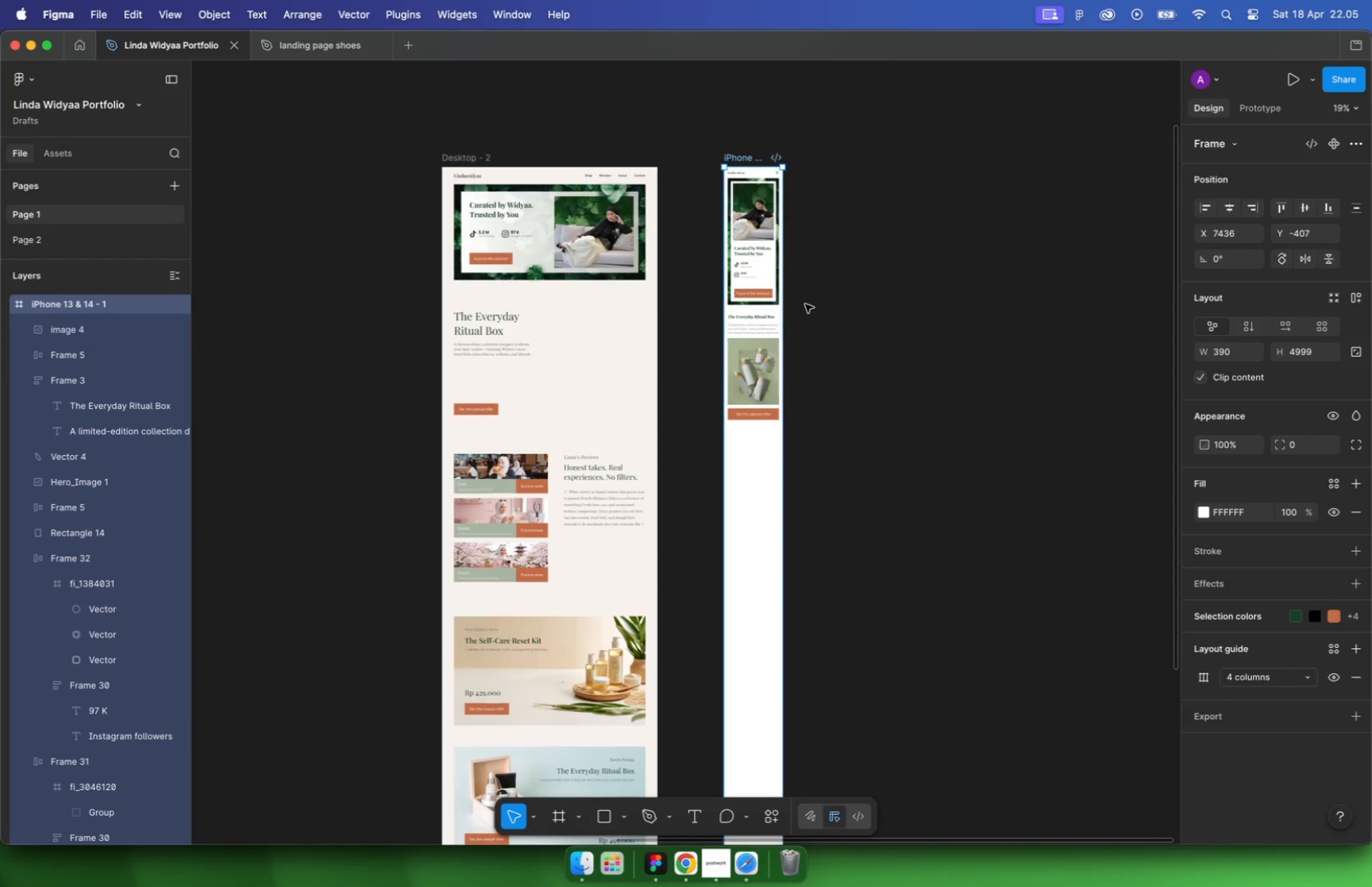 
scroll: coordinate [805, 304], scroll_direction: up, amount: 7.0
 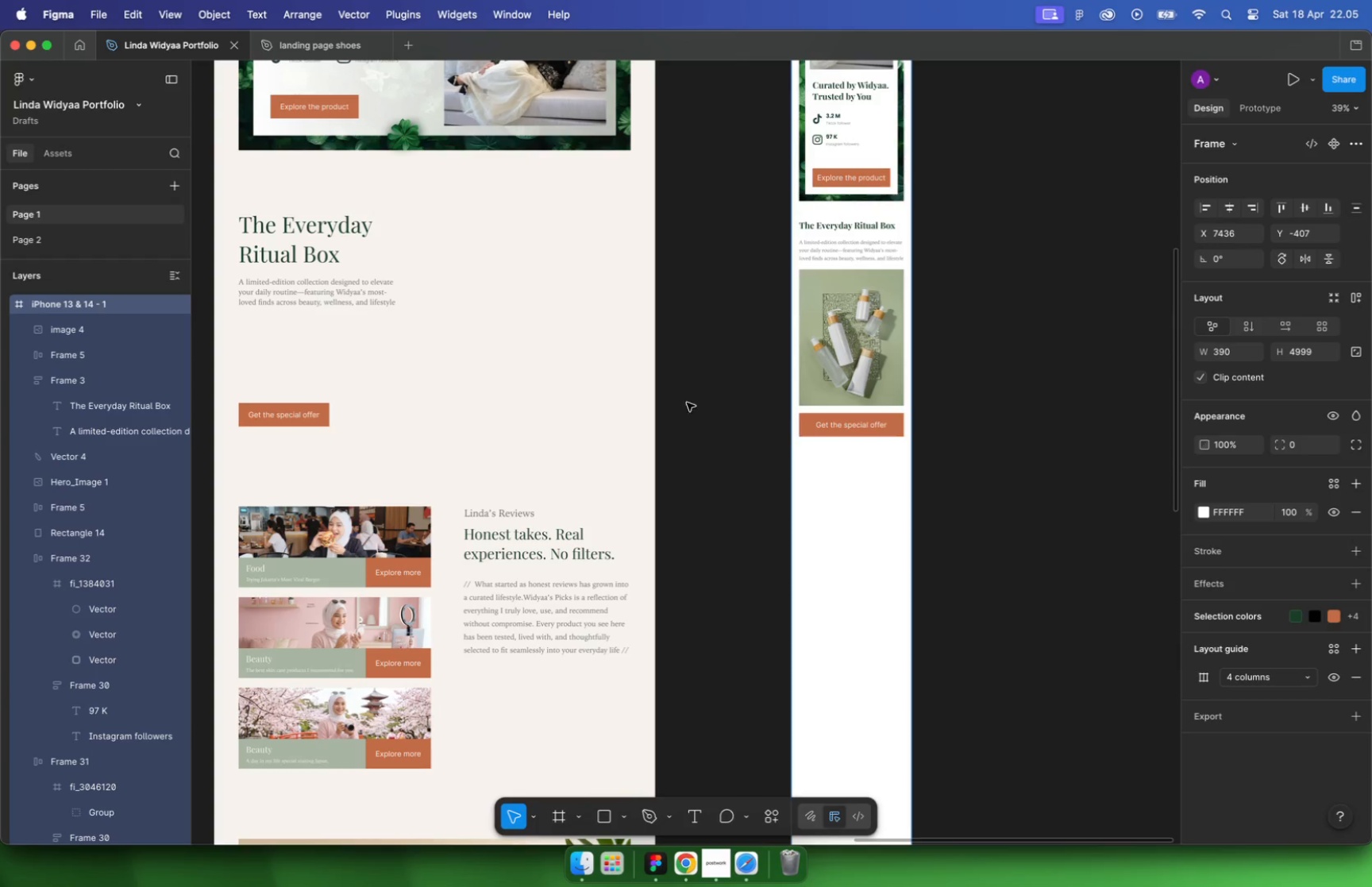 
key(Alt+Shift+ArrowDown)
 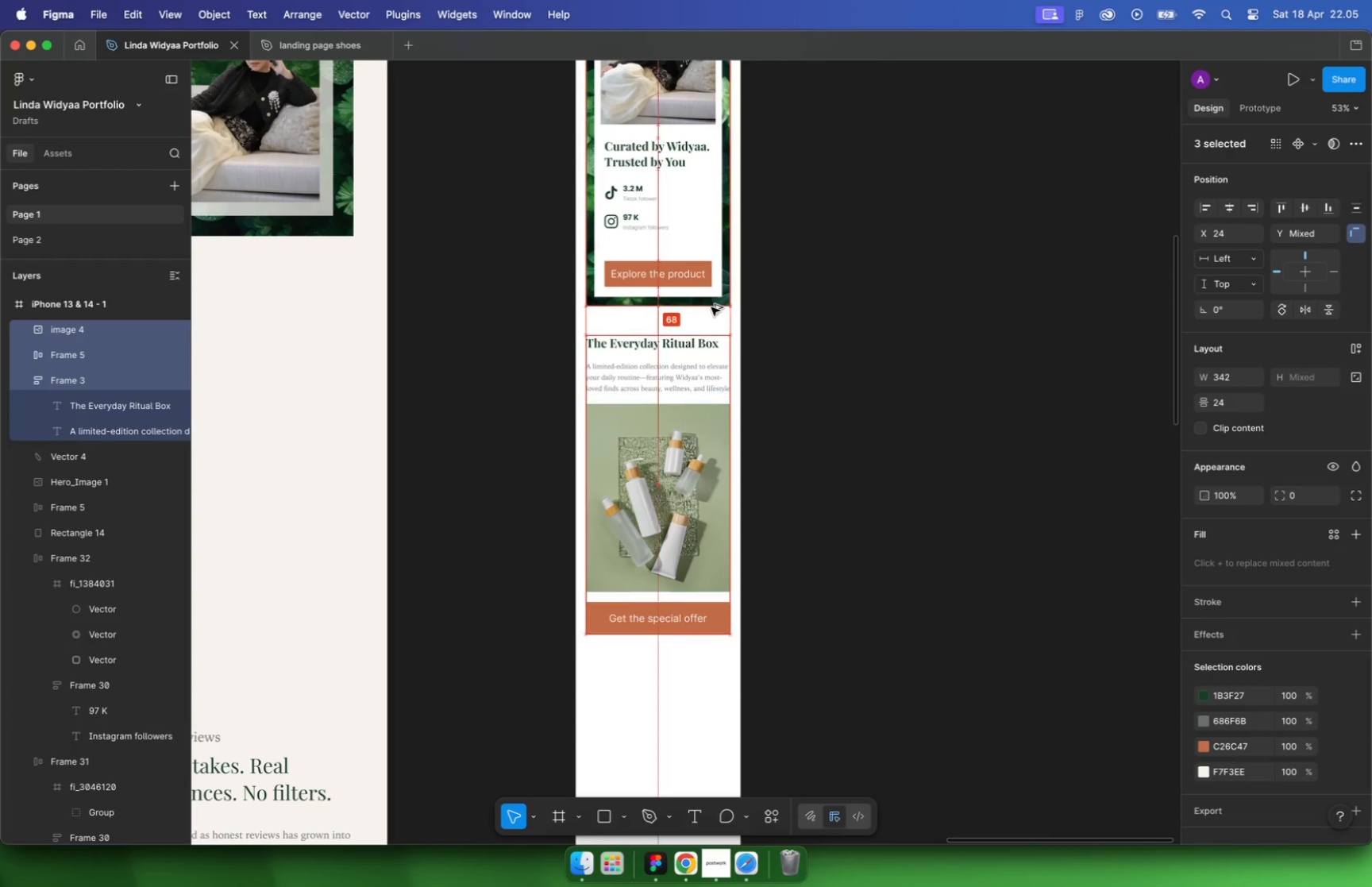 
key(Alt+Shift+ArrowDown)
 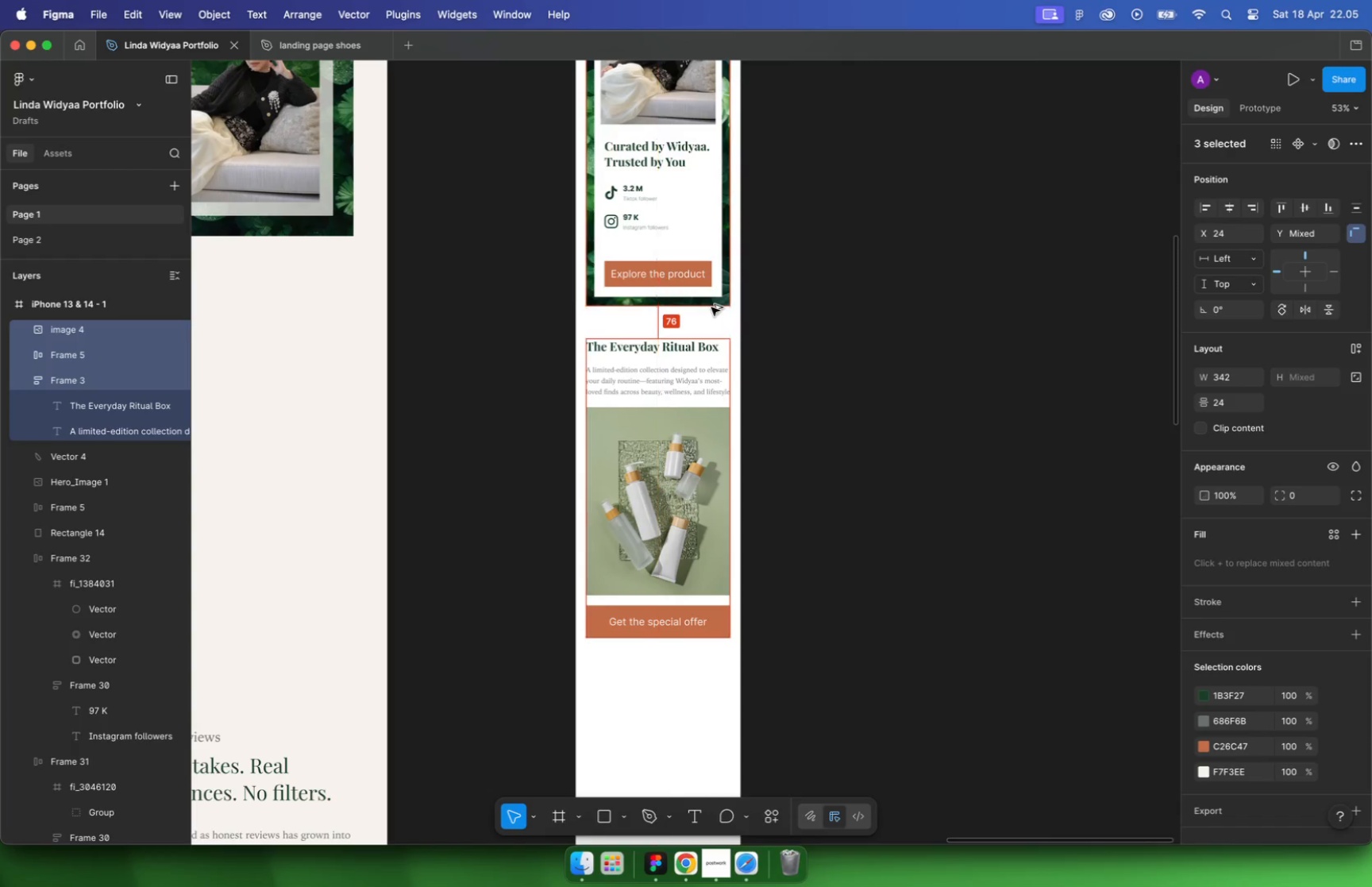 
key(Alt+Shift+ArrowDown)
 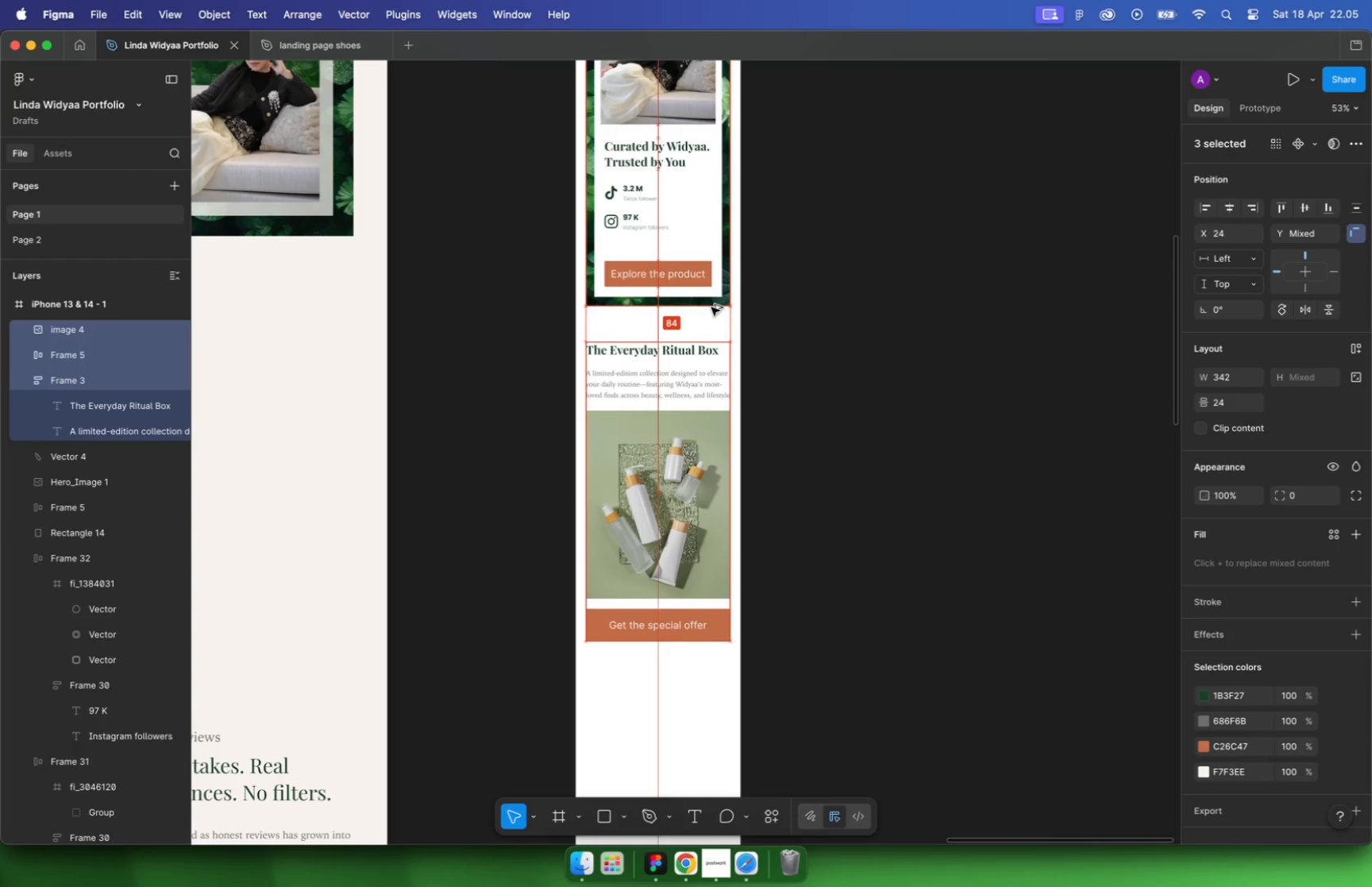 
key(Alt+ArrowUp)
 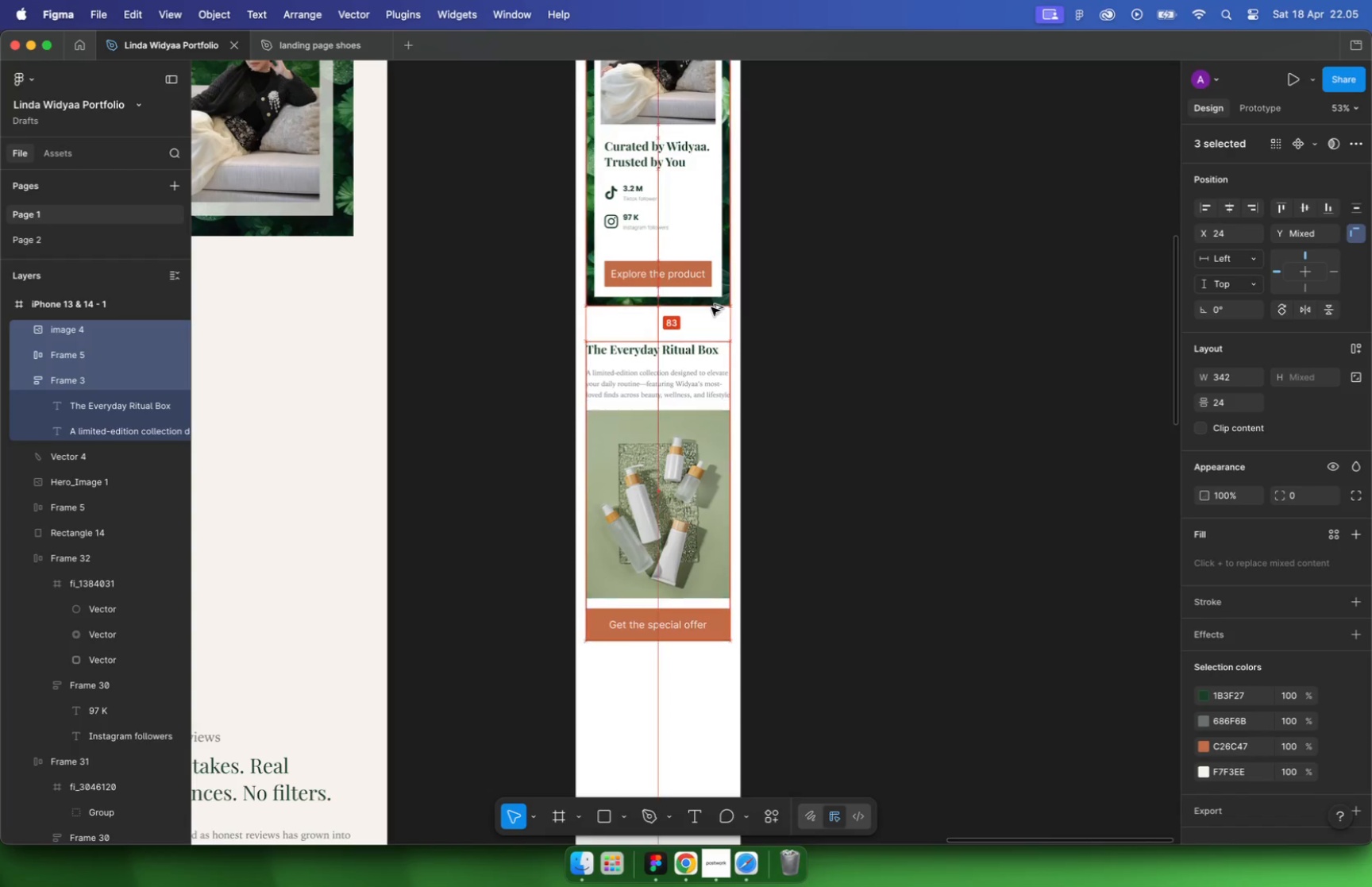 
key(Alt+ArrowUp)
 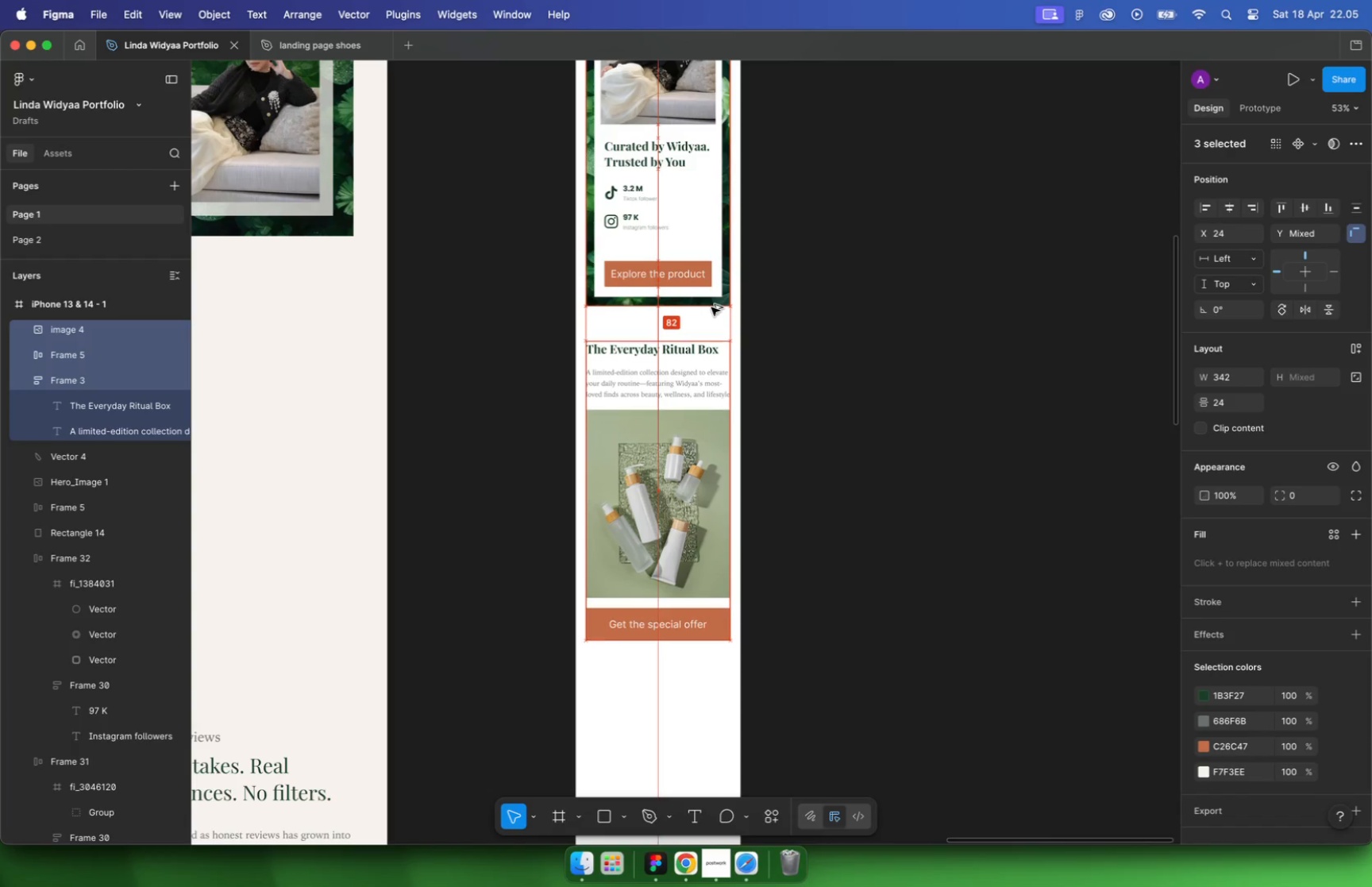 
key(Alt+ArrowUp)
 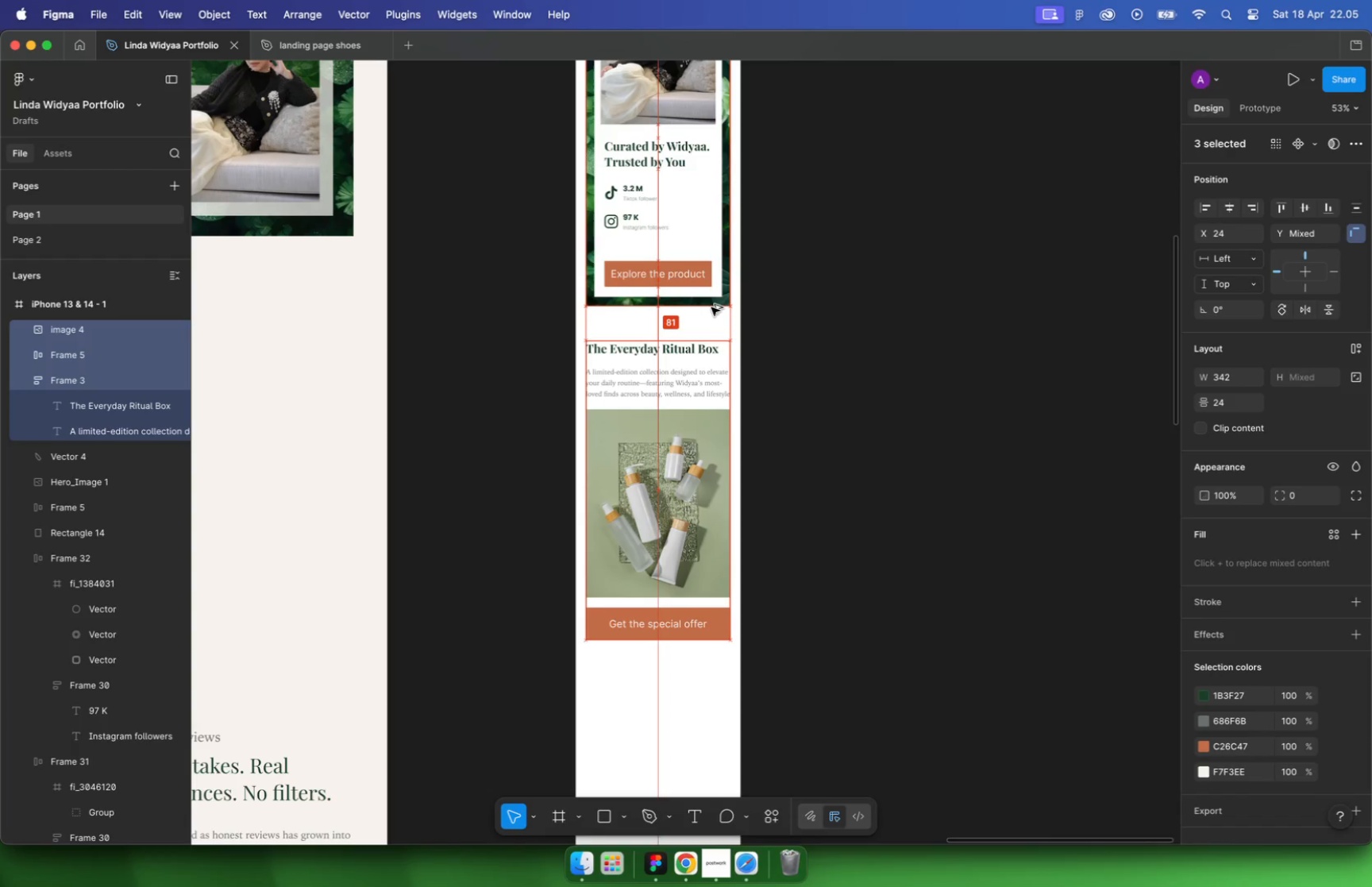 
key(Alt+ArrowUp)
 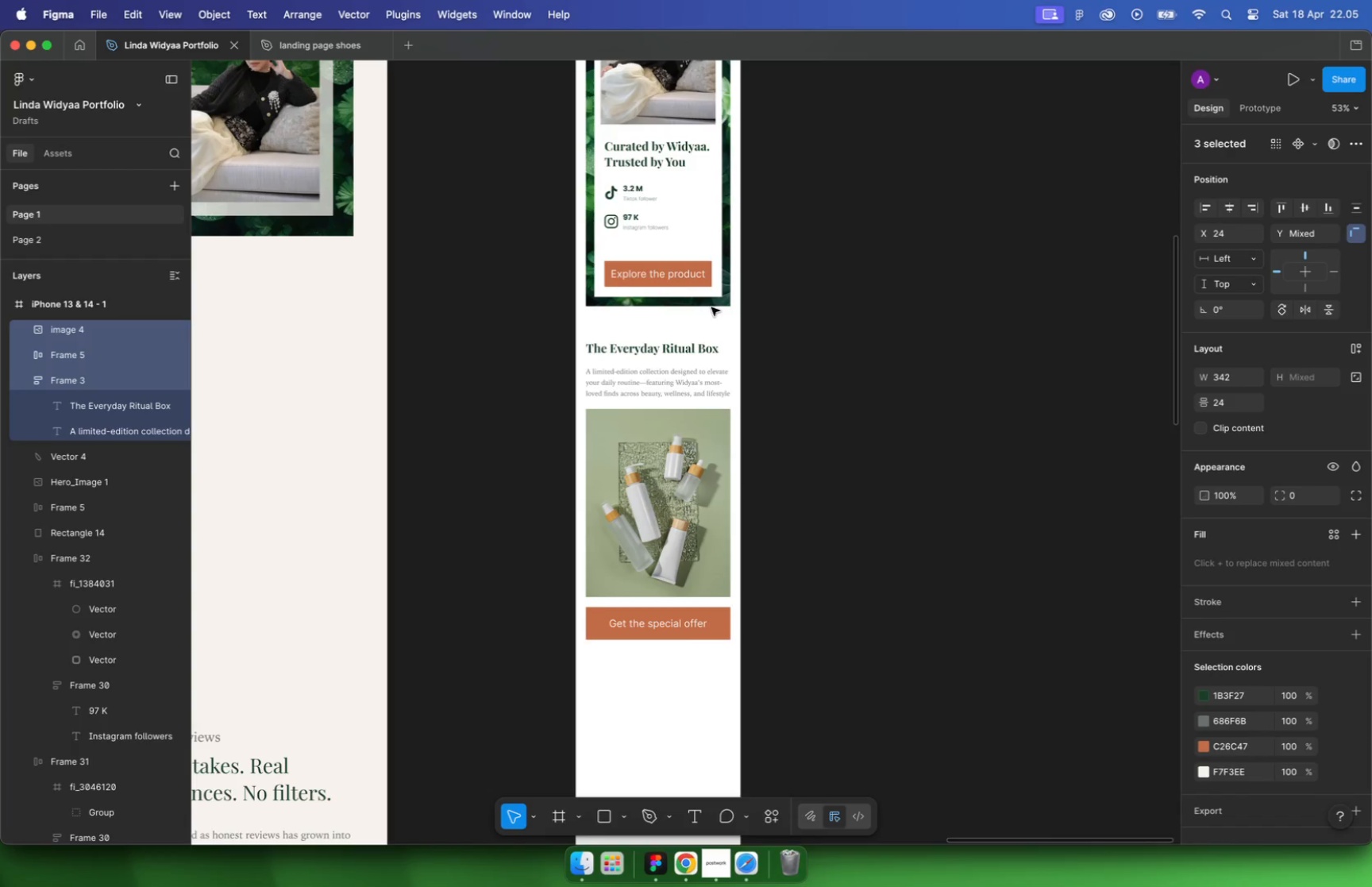 
left_click([840, 327])
 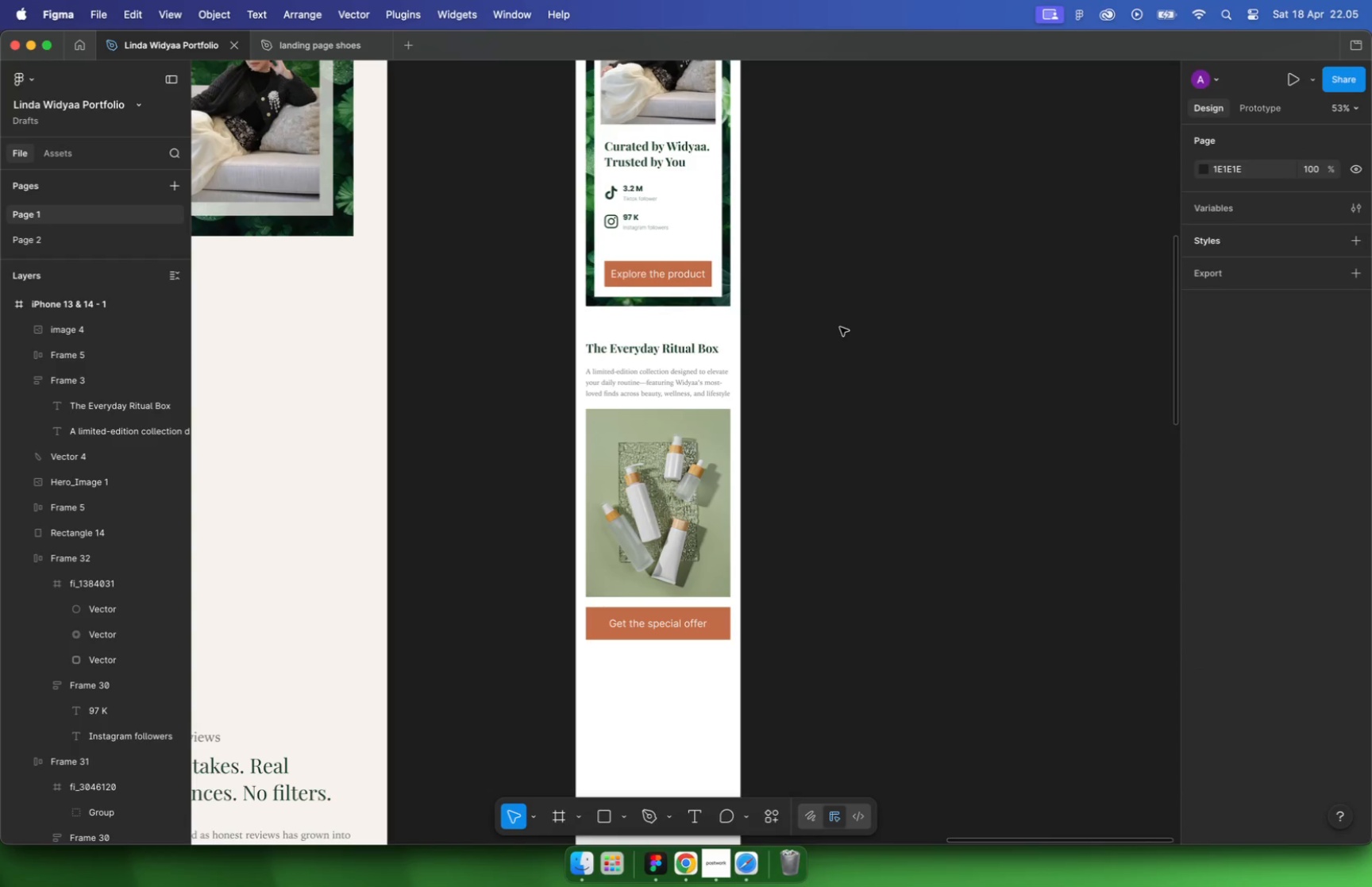 
hold_key(key=CommandLeft, duration=1.1)
 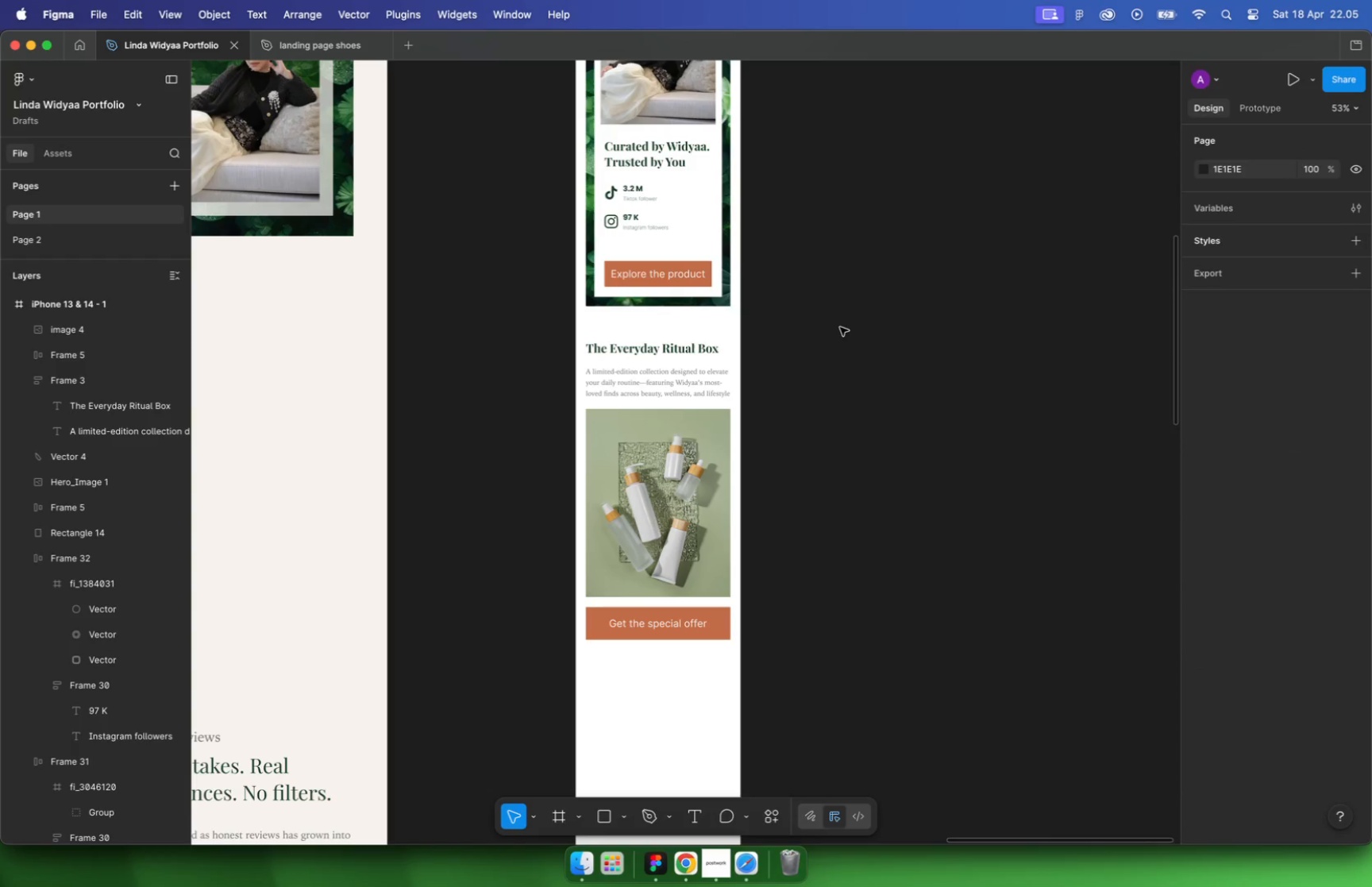 
left_click([842, 342])
 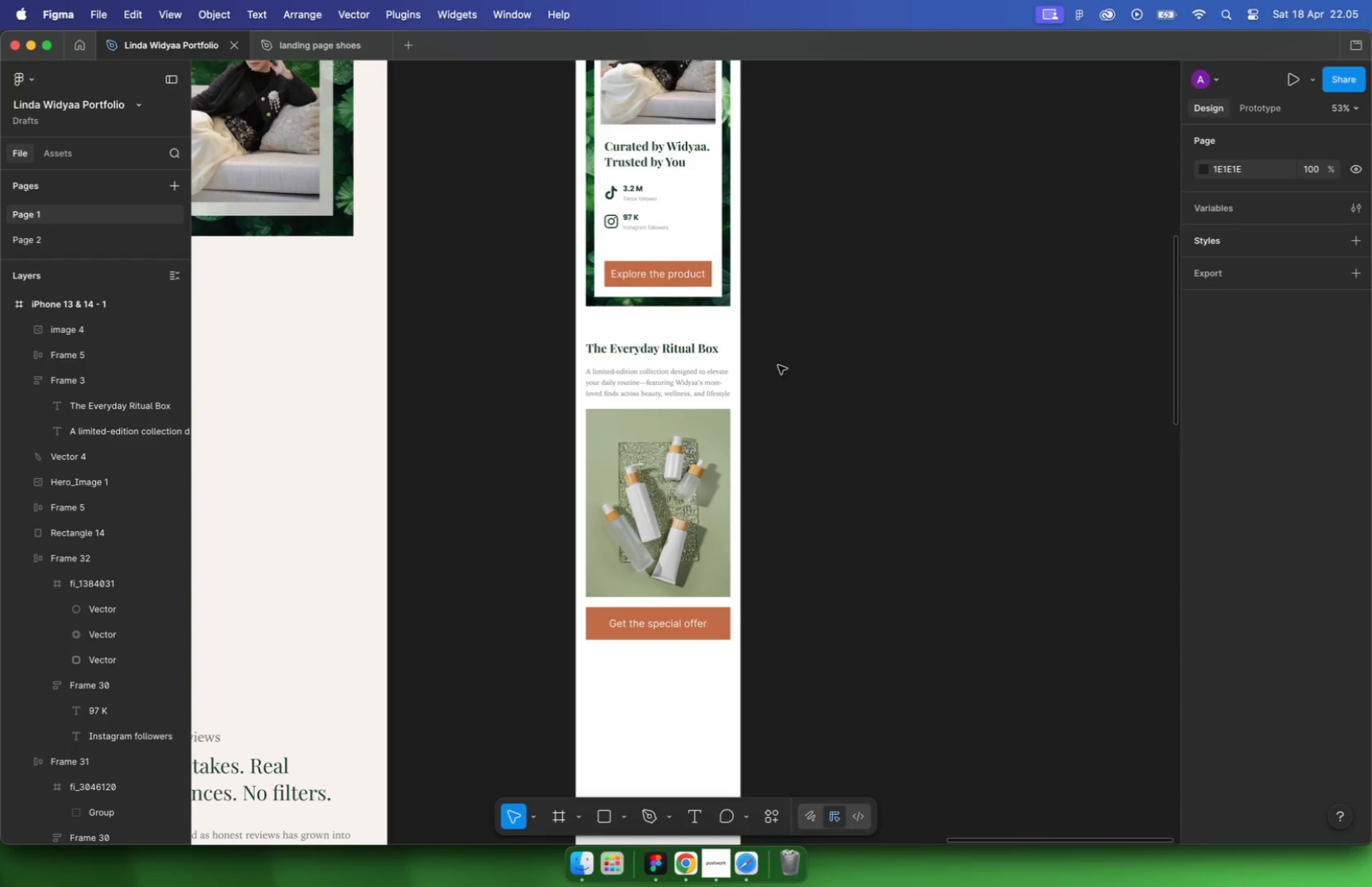 
left_click([711, 369])
 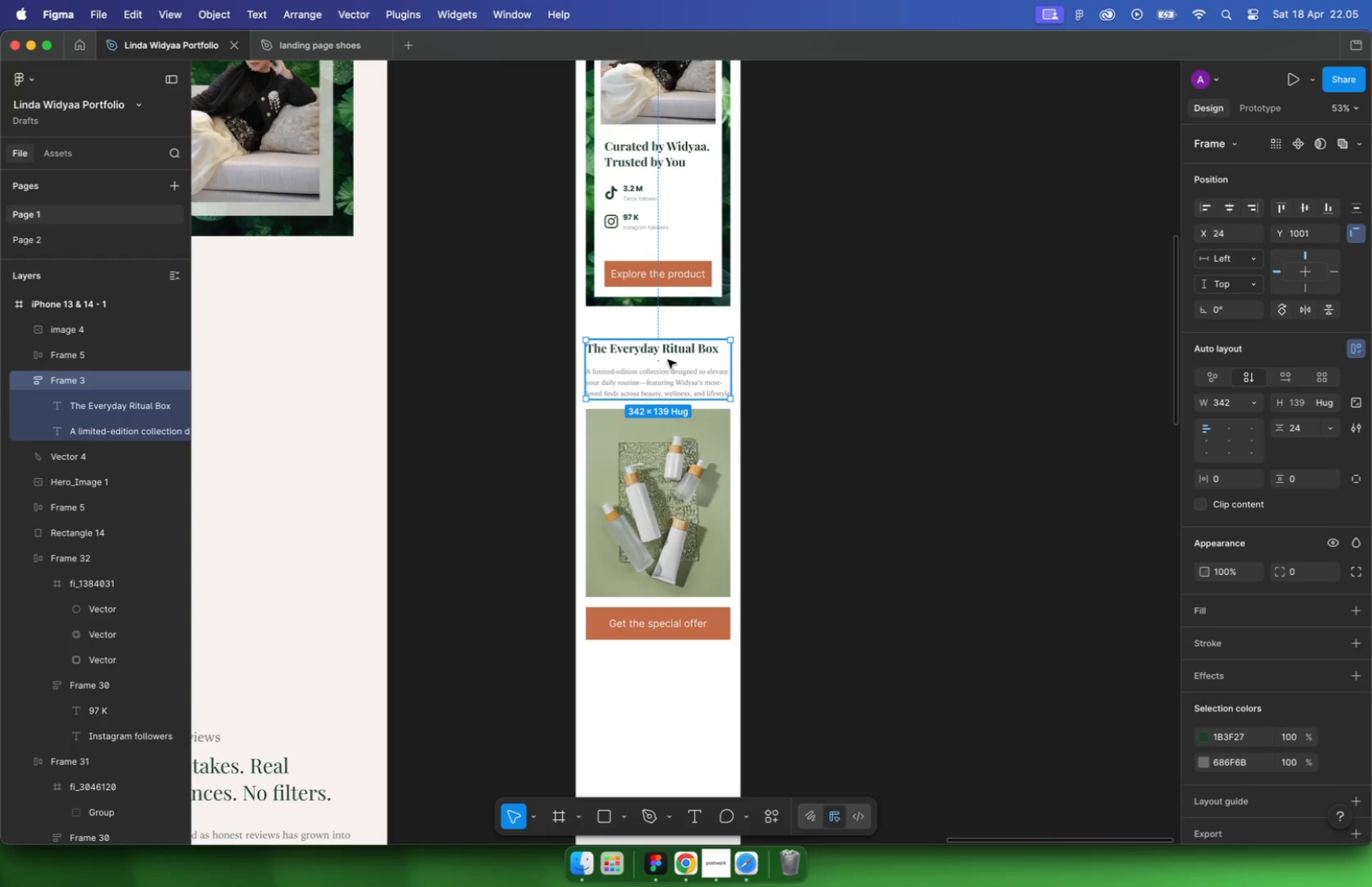 
hold_key(key=CommandLeft, duration=0.4)
scroll: coordinate [662, 367], scroll_direction: up, amount: 9.0
 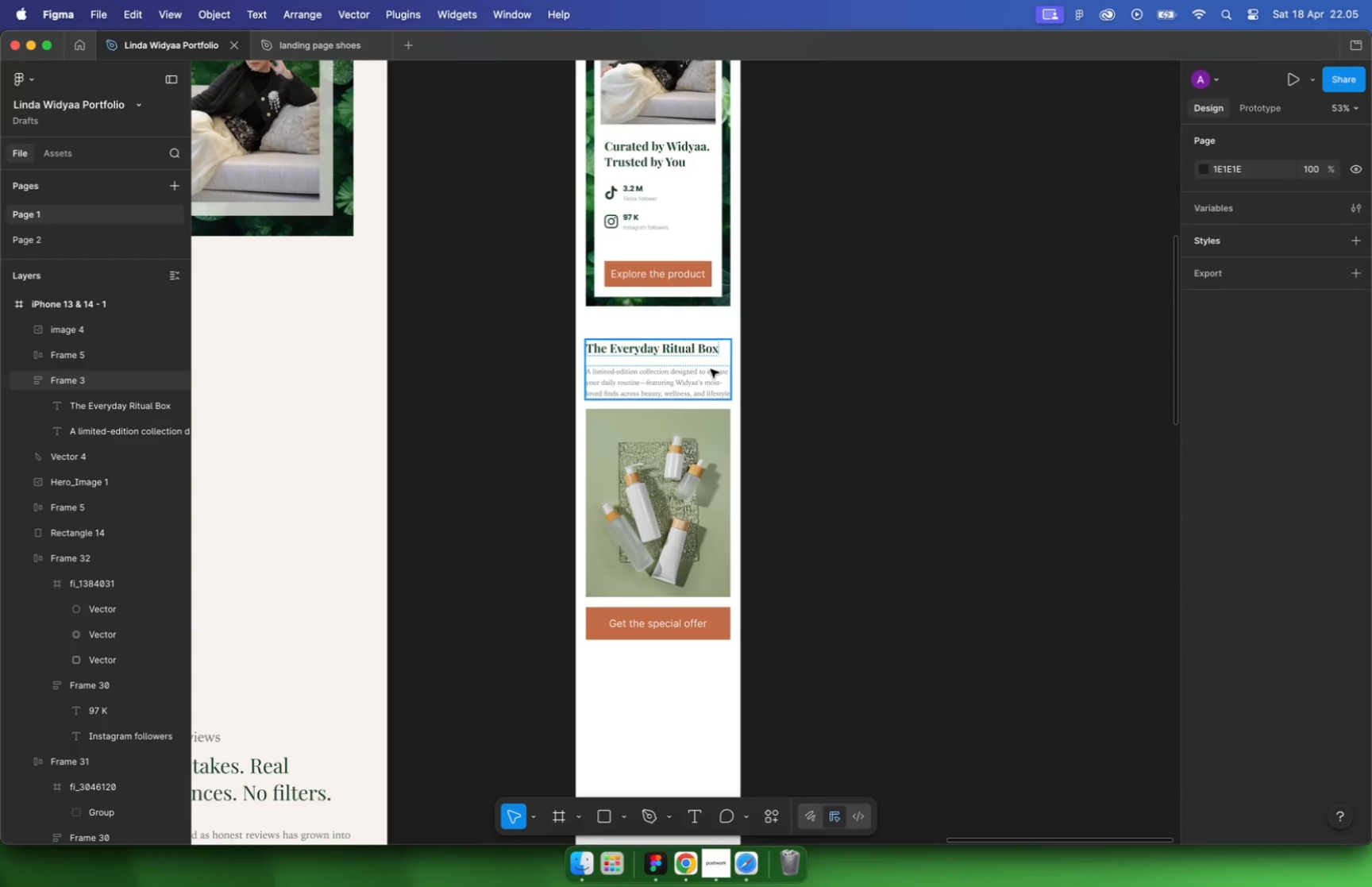 
left_click([658, 354])
 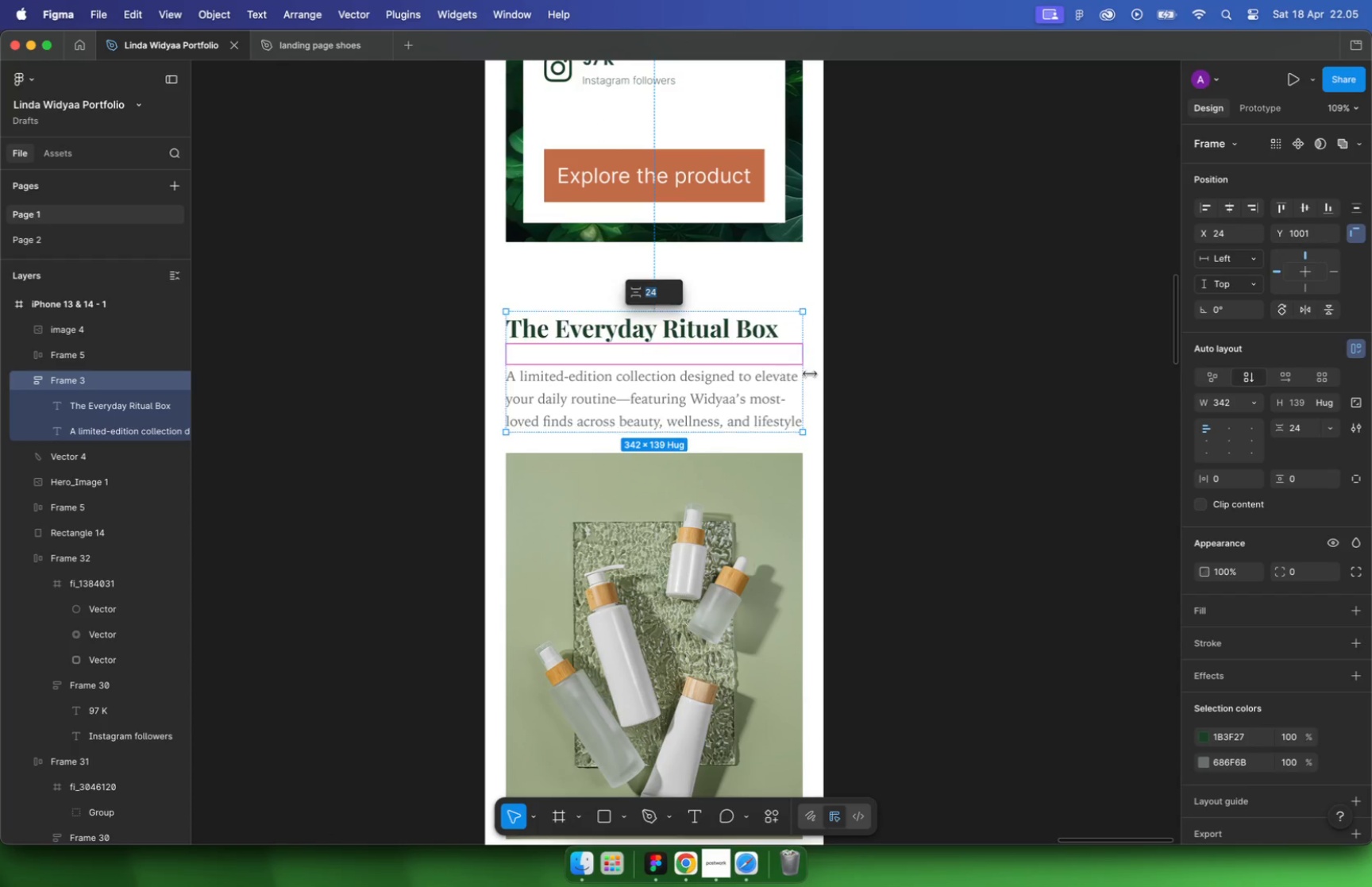 
left_click([1000, 371])
 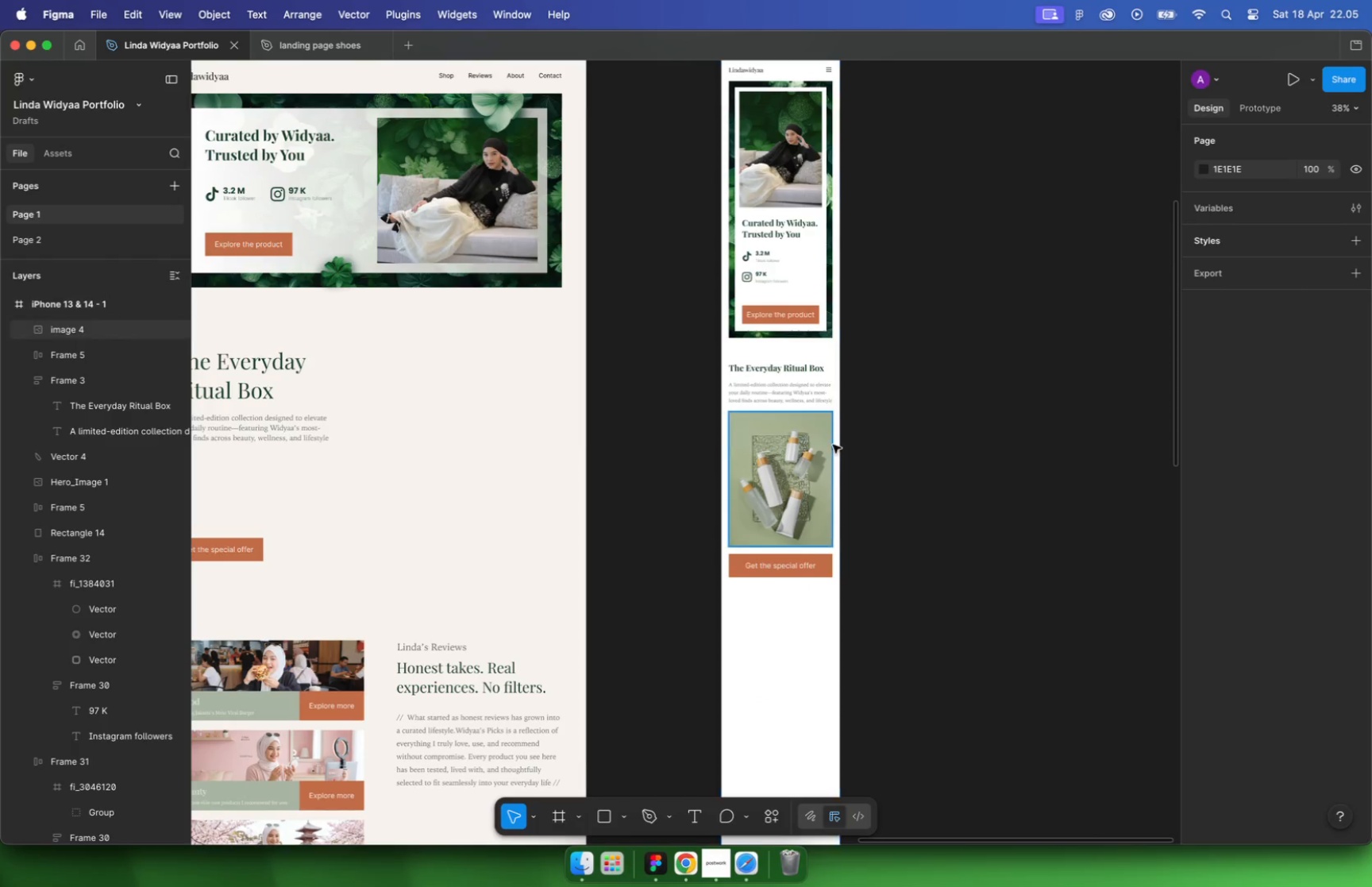 
hold_key(key=CommandLeft, duration=0.72)
 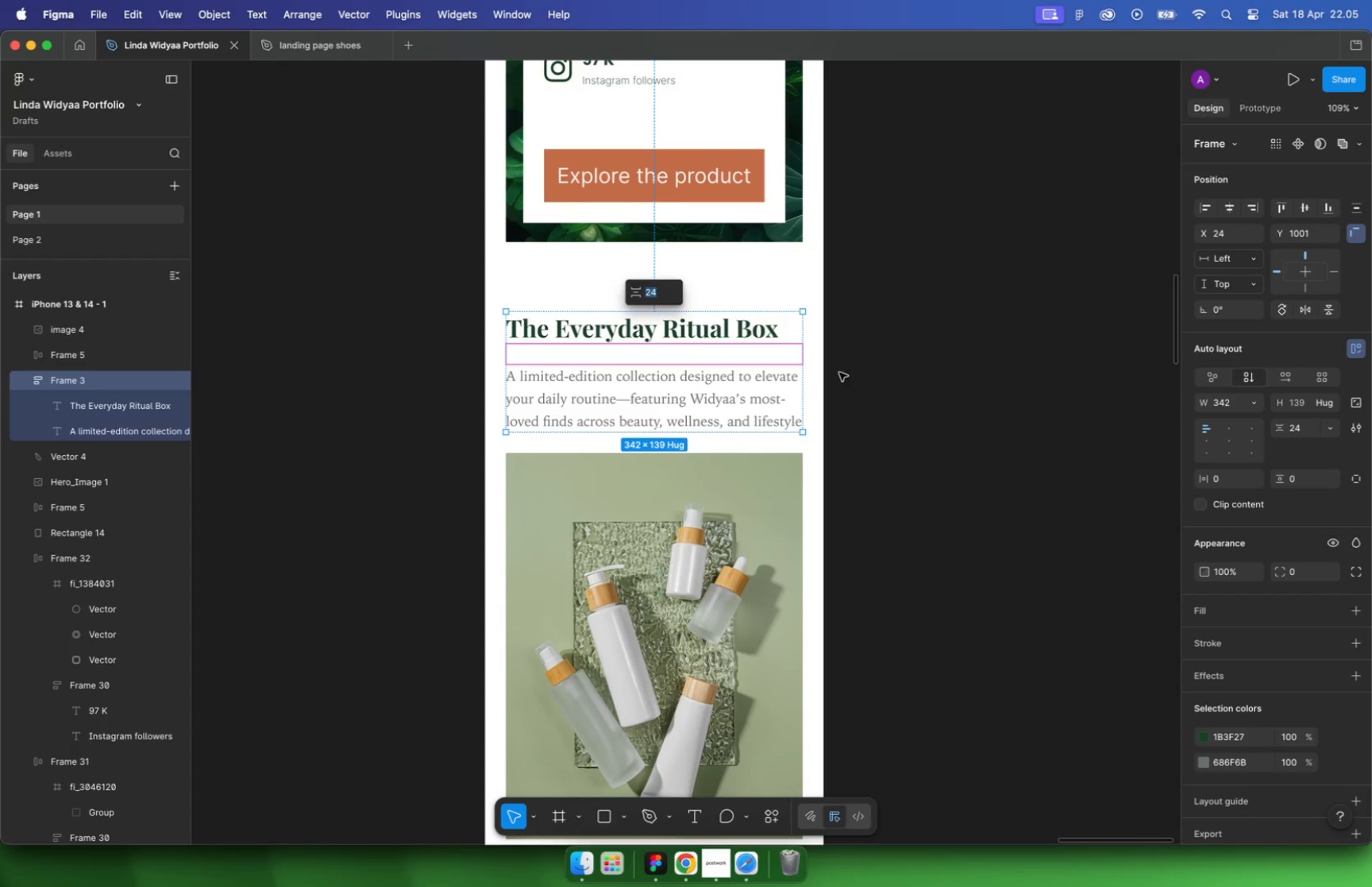 
left_click([823, 466])
 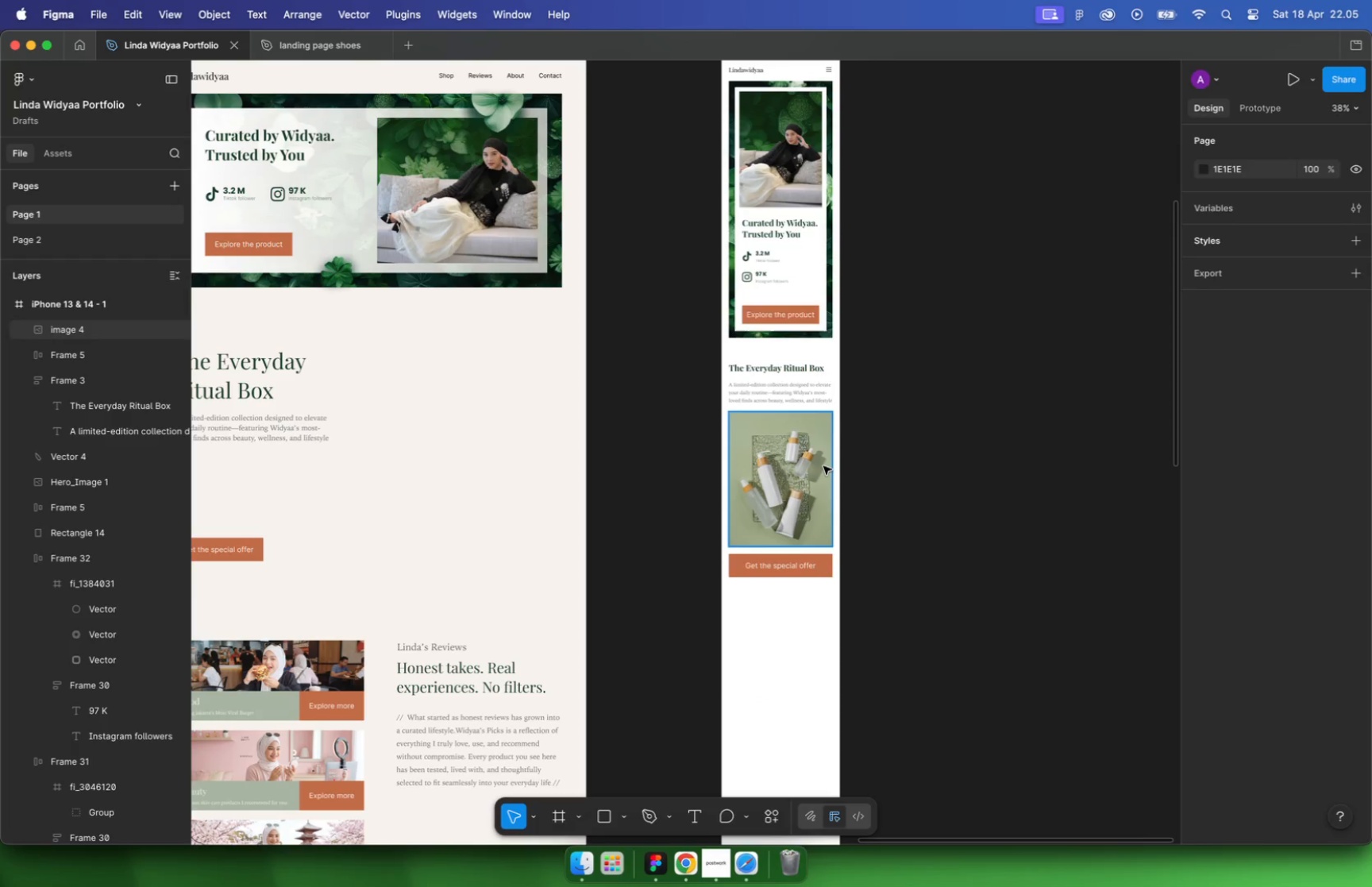 
scroll: coordinate [849, 390], scroll_direction: down, amount: 17.0
 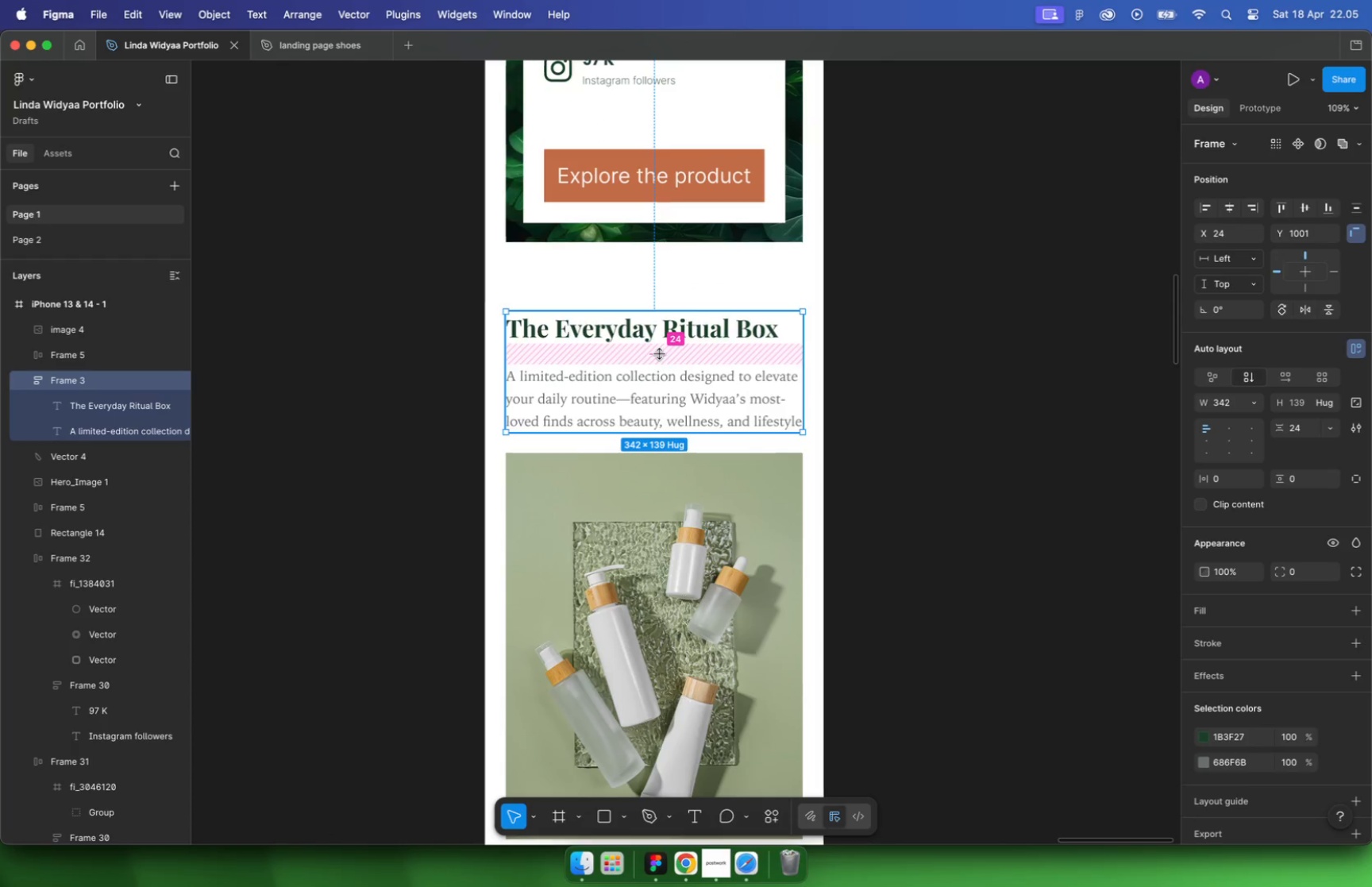 
hold_key(key=OptionLeft, duration=0.6)
 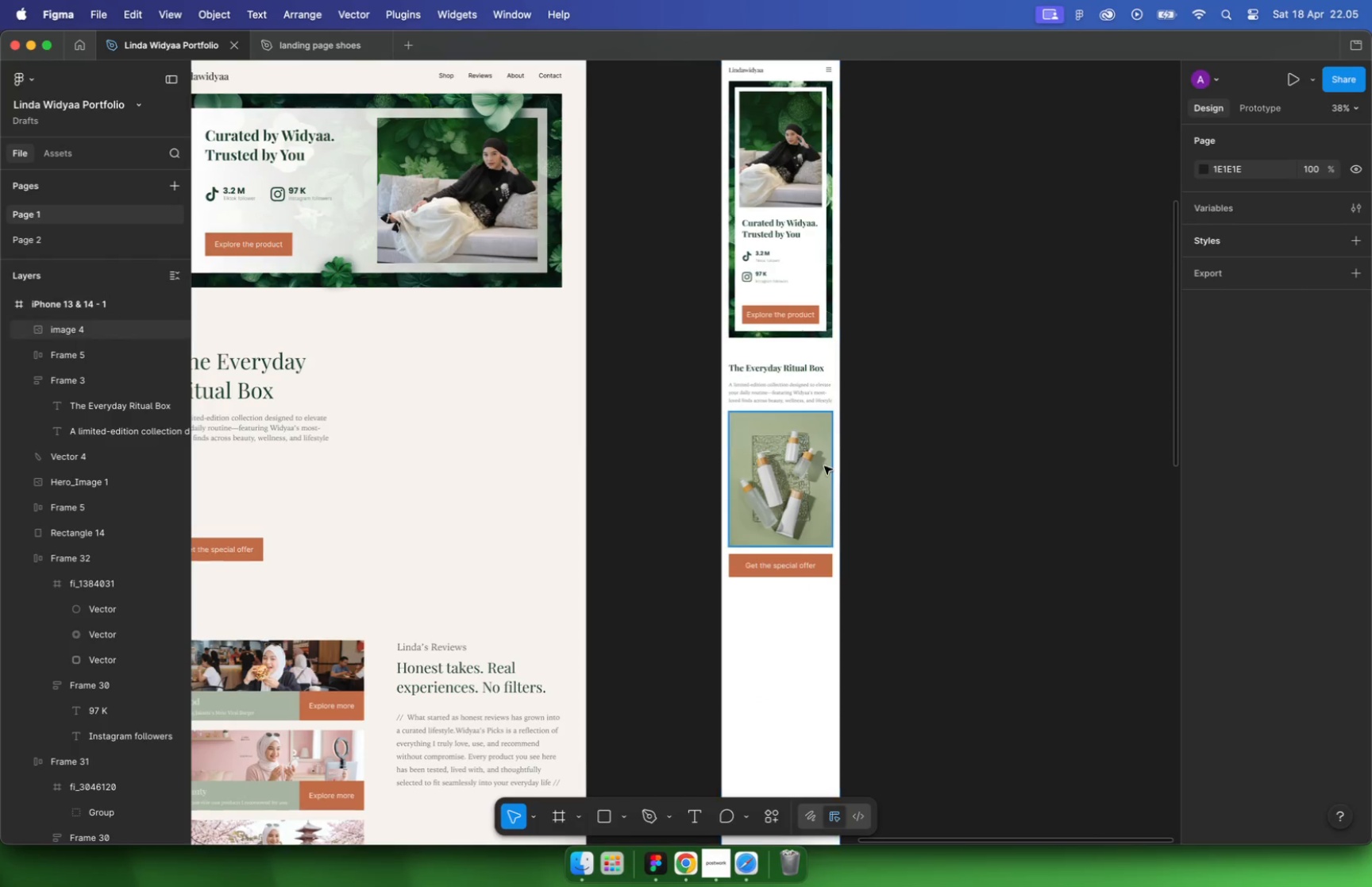 
hold_key(key=OptionLeft, duration=0.45)
 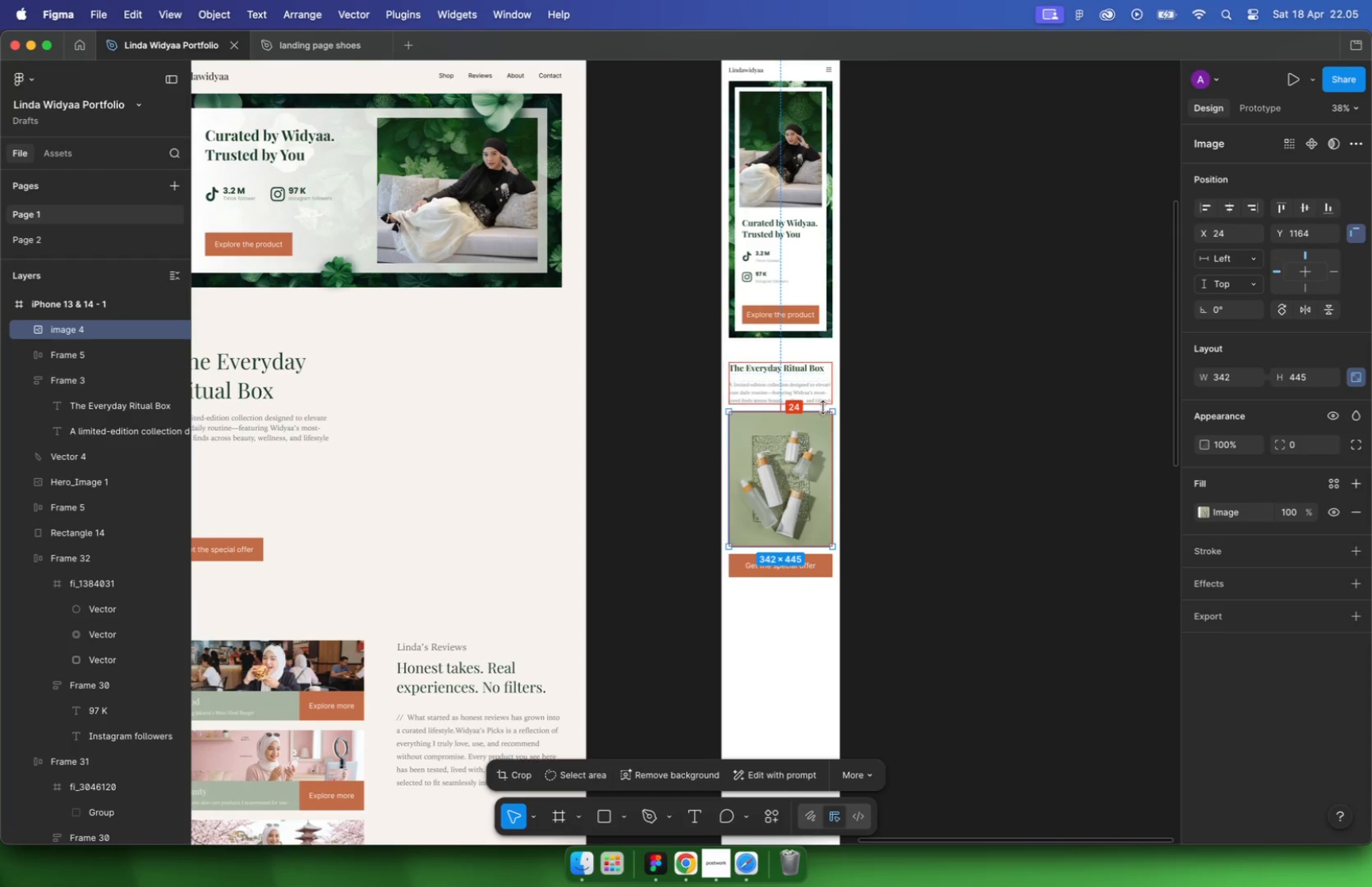 
hold_key(key=CommandLeft, duration=5.77)
scroll: coordinate [883, 386], scroll_direction: down, amount: 10.0
 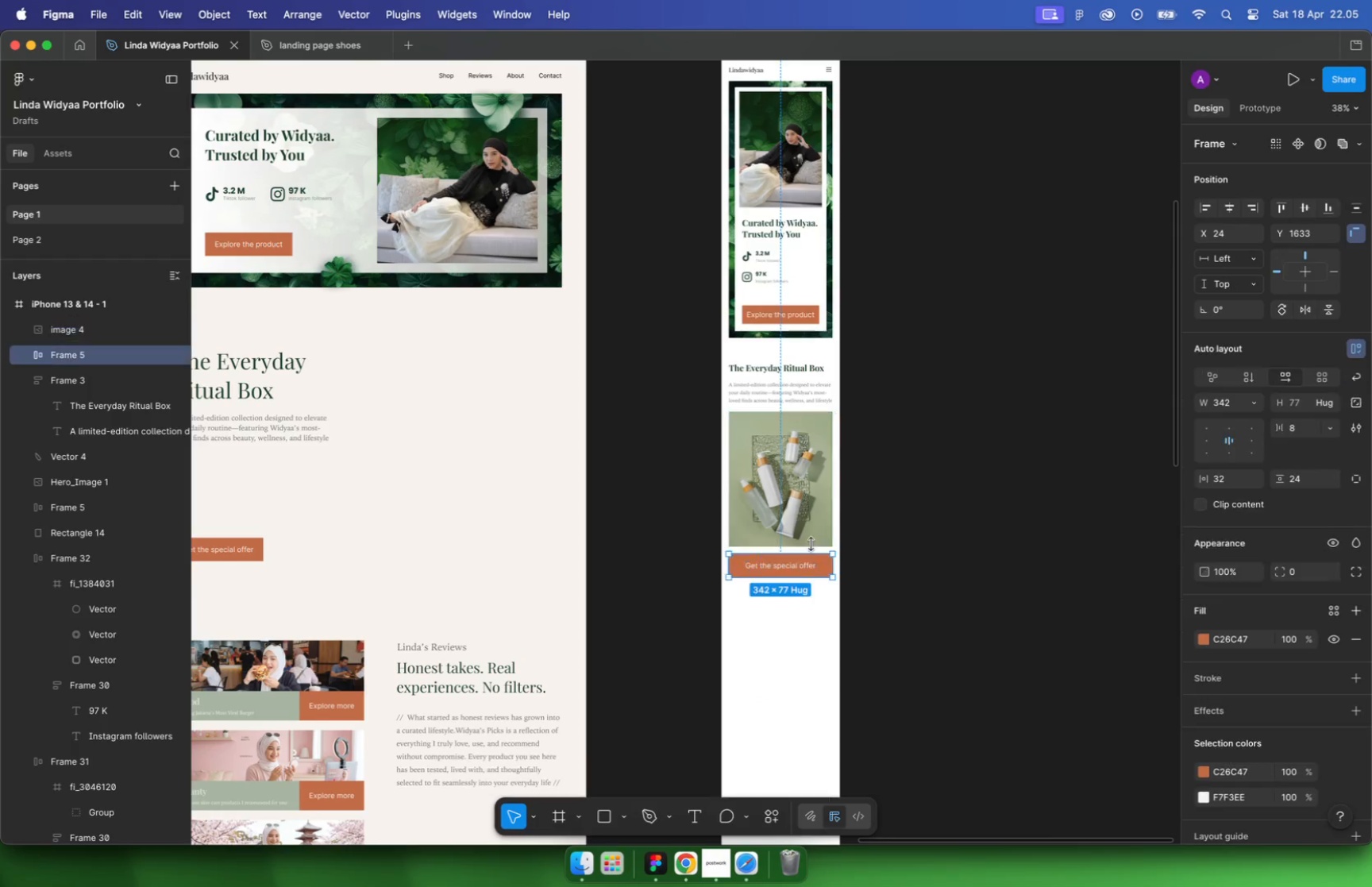 
scroll: coordinate [574, 449], scroll_direction: up, amount: 11.0
 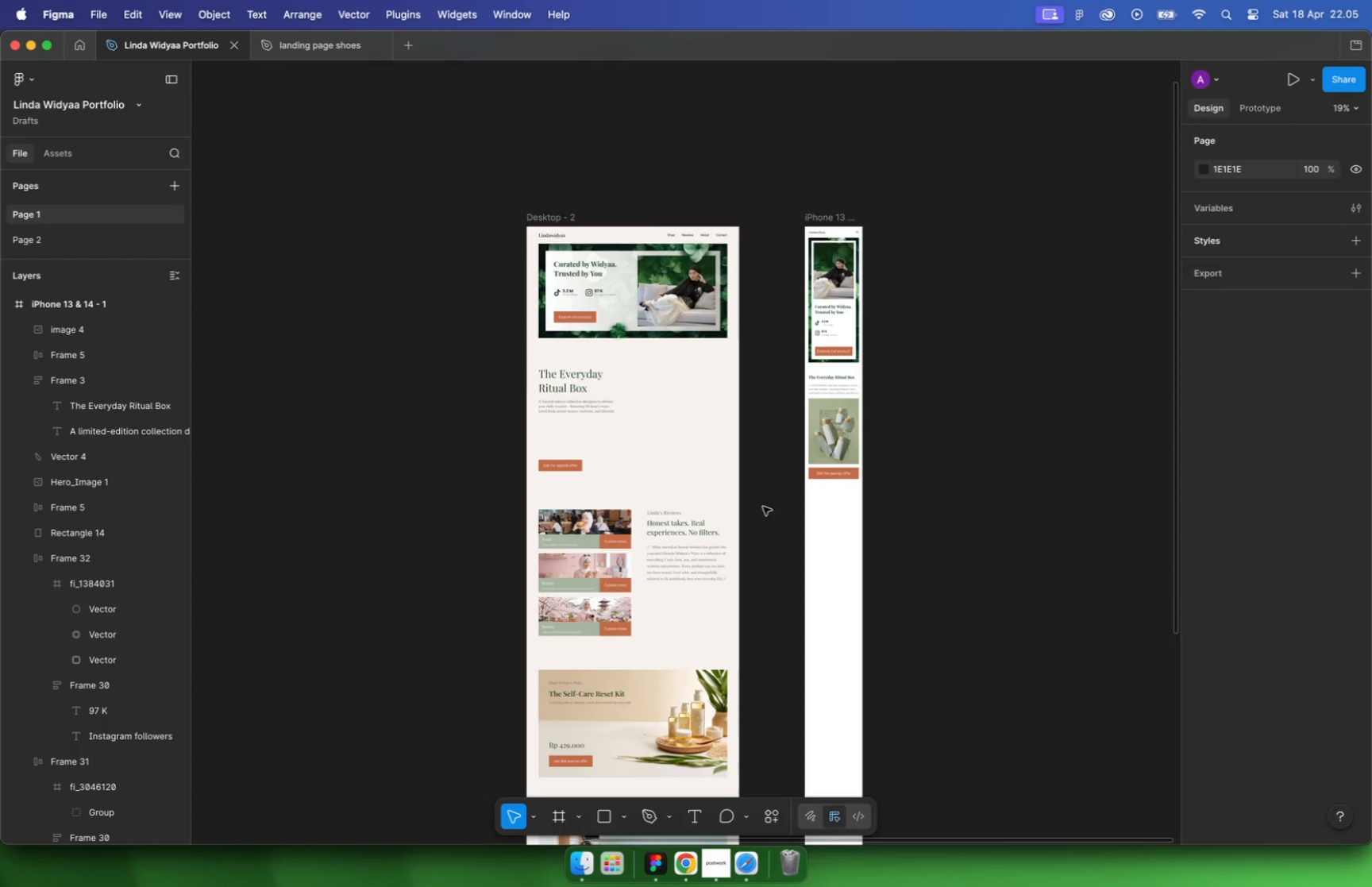 
scroll: coordinate [574, 425], scroll_direction: down, amount: 4.0
 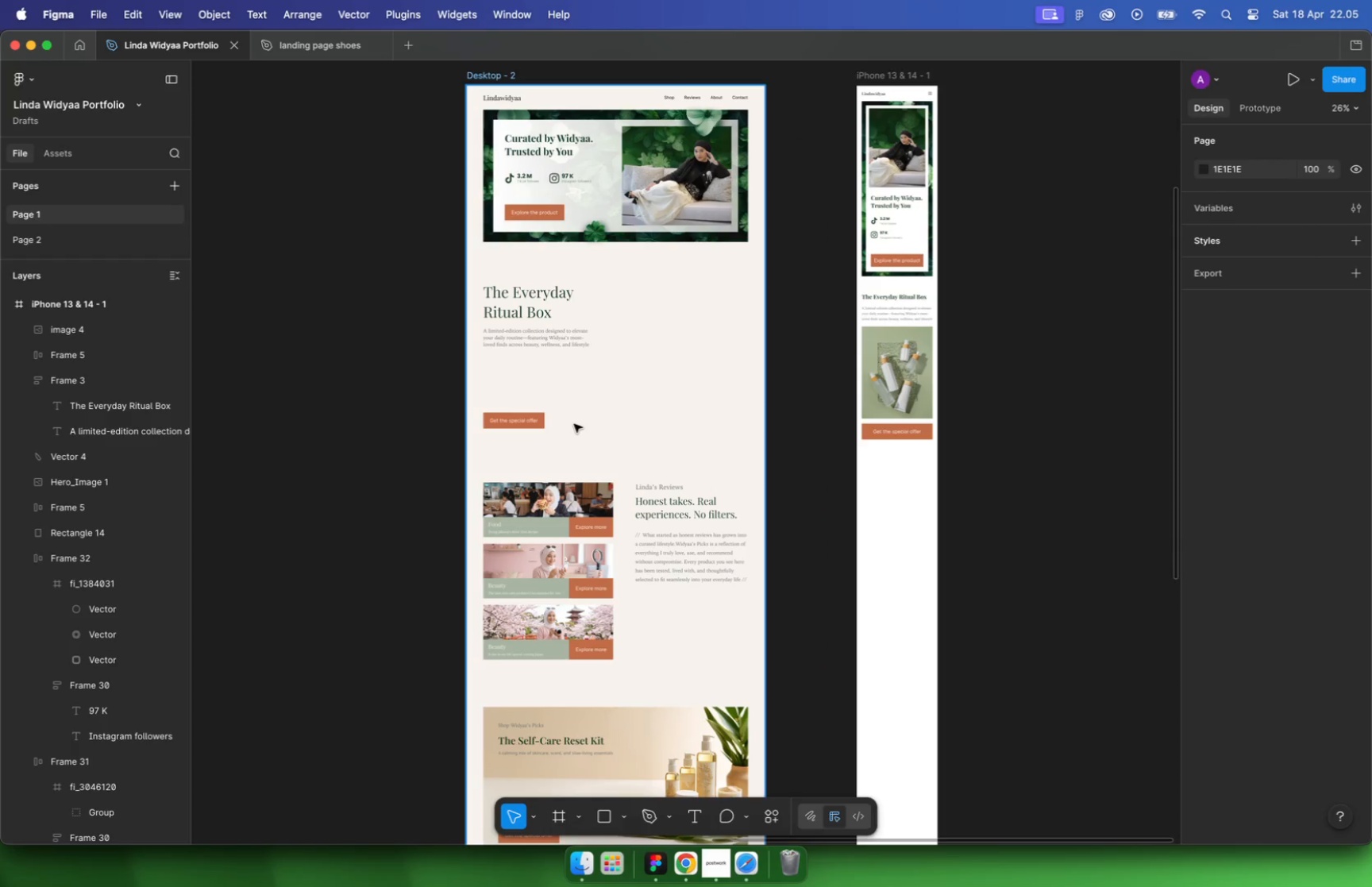 
left_click_drag(start_coordinate=[586, 502], to_coordinate=[961, 484])
 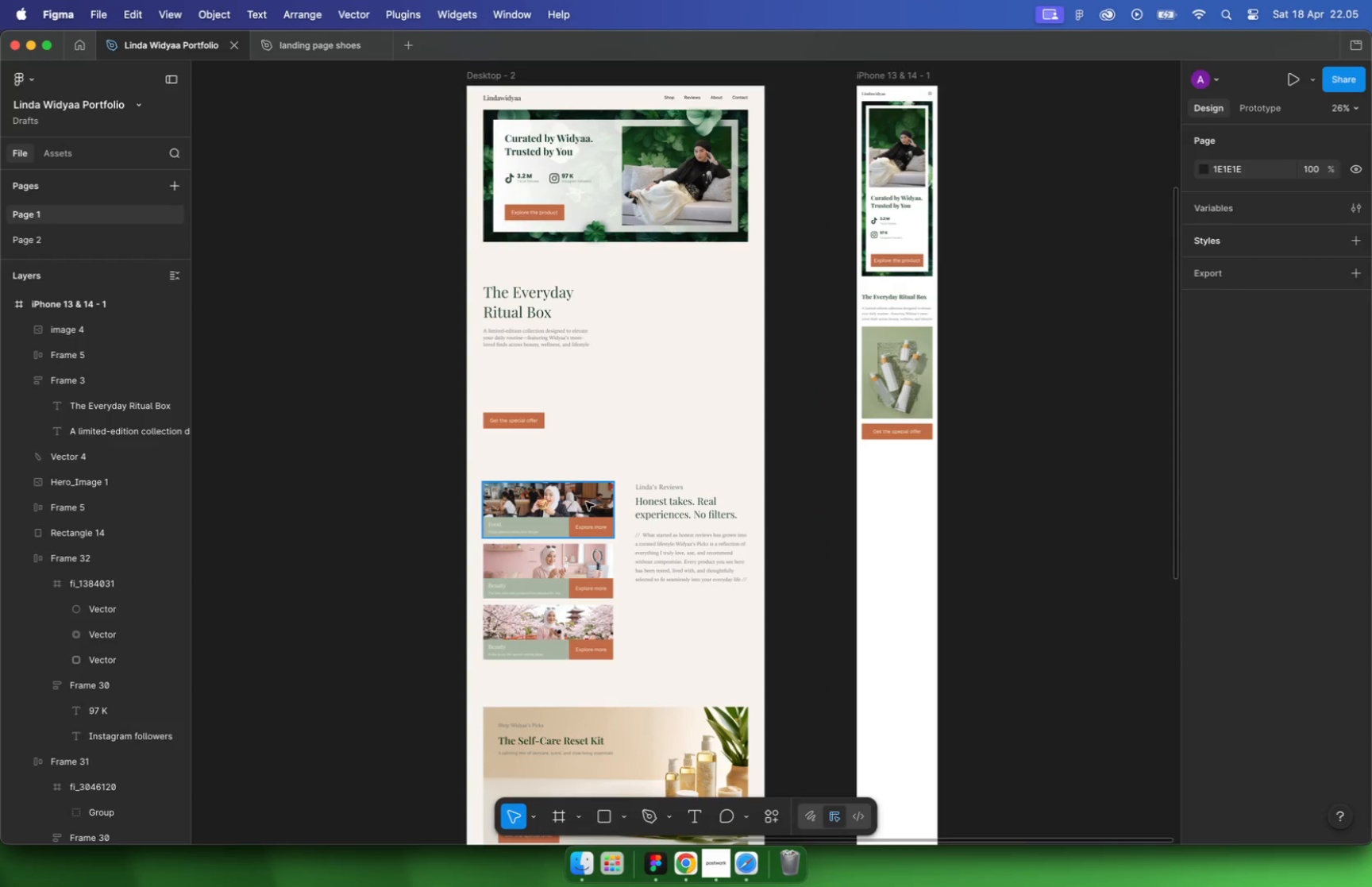 
key(Meta+CommandLeft)
 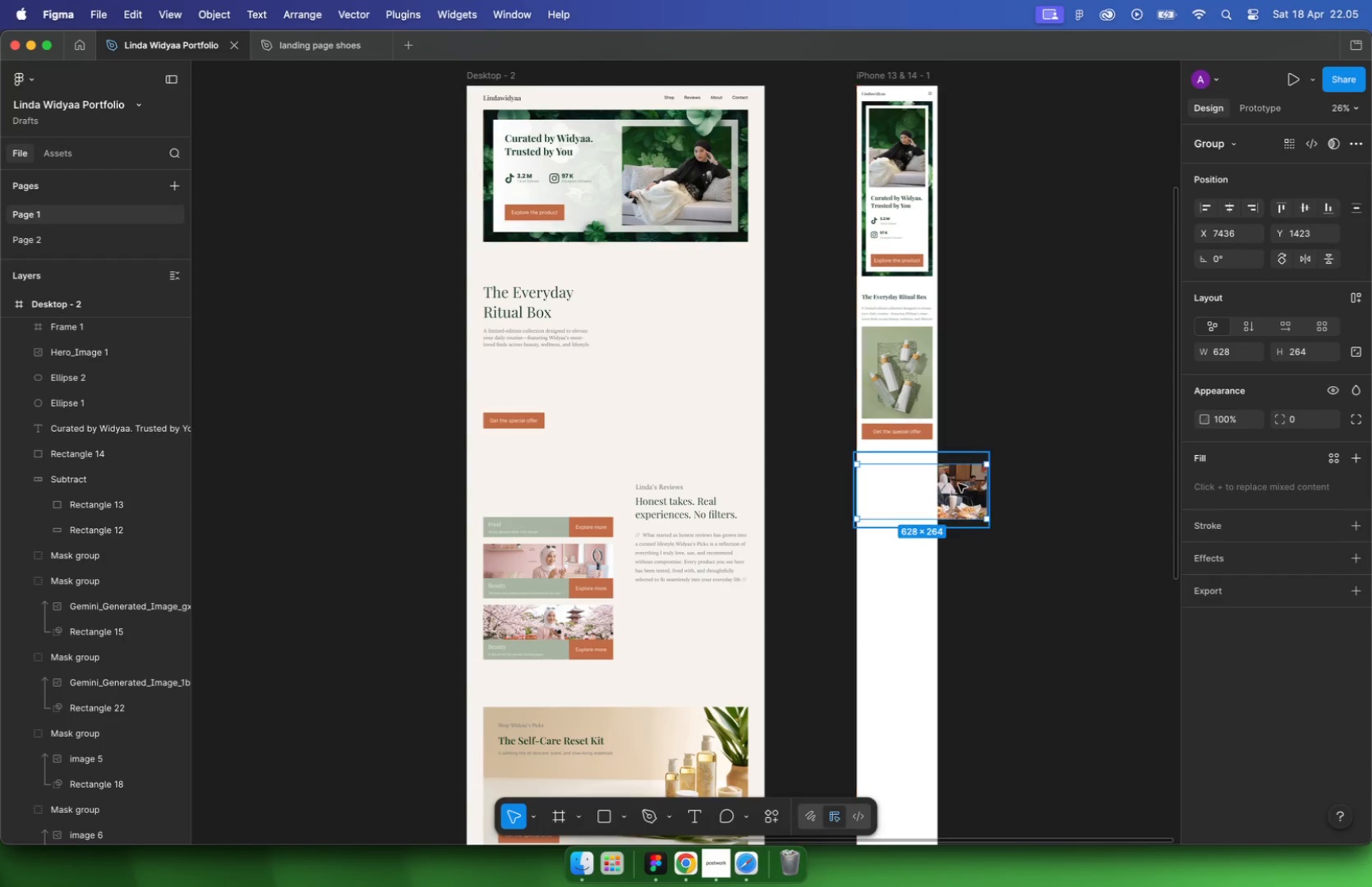 
key(Meta+Z)
 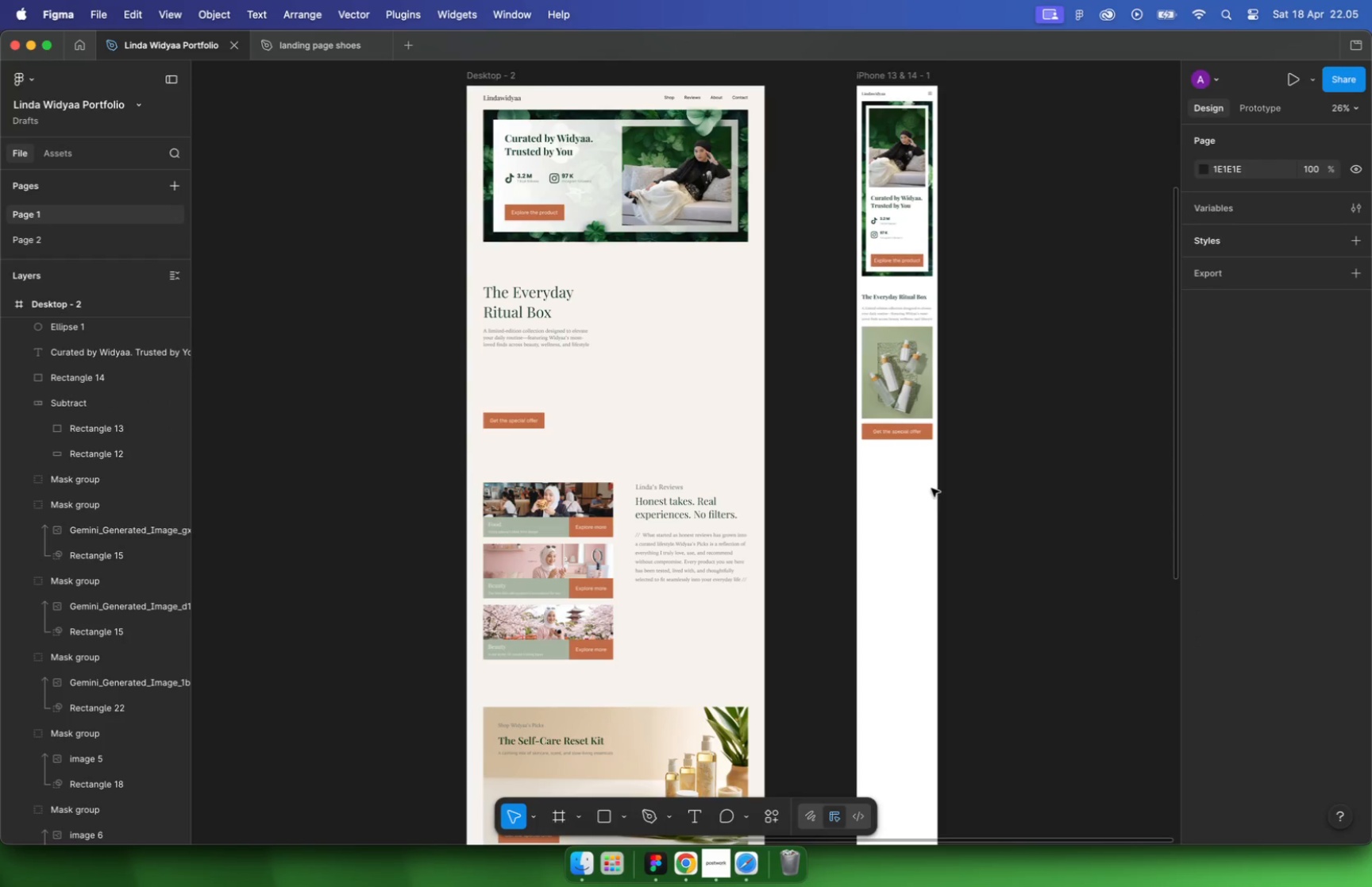 
left_click_drag(start_coordinate=[553, 499], to_coordinate=[951, 472])
 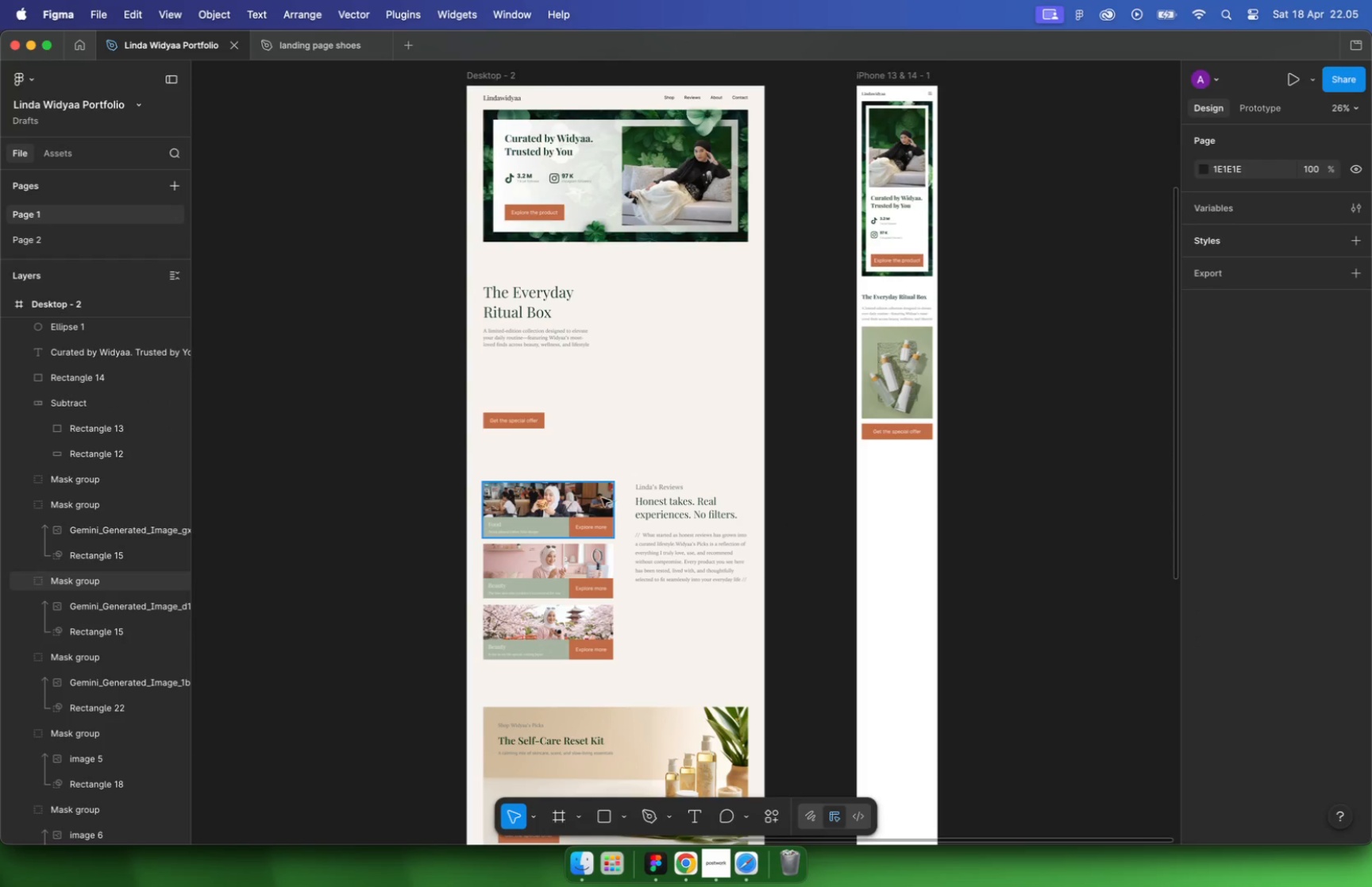 
hold_key(key=CommandLeft, duration=0.48)
scroll: coordinate [949, 473], scroll_direction: up, amount: 16.0
 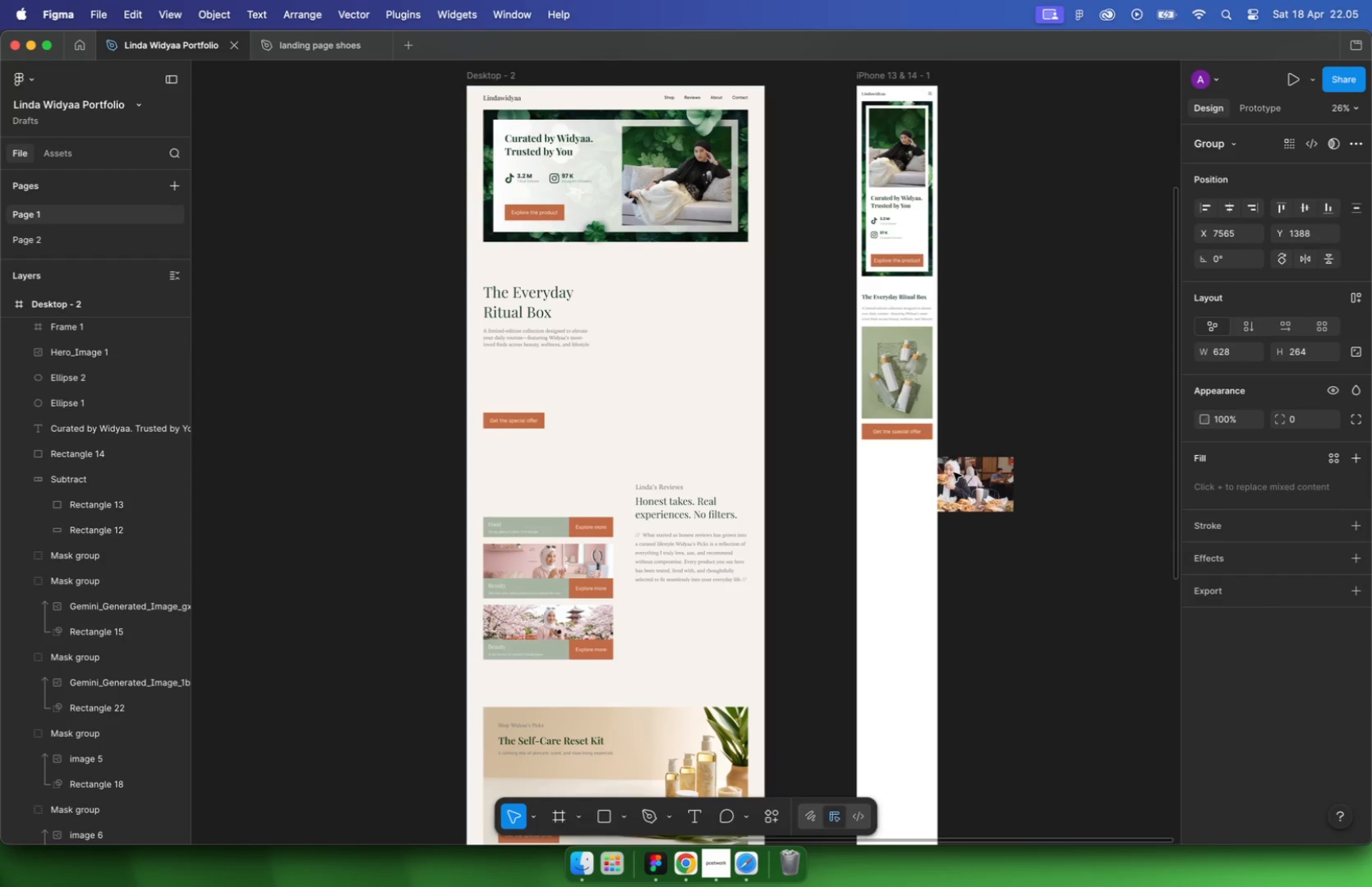 
key(Meta+CommandLeft)
 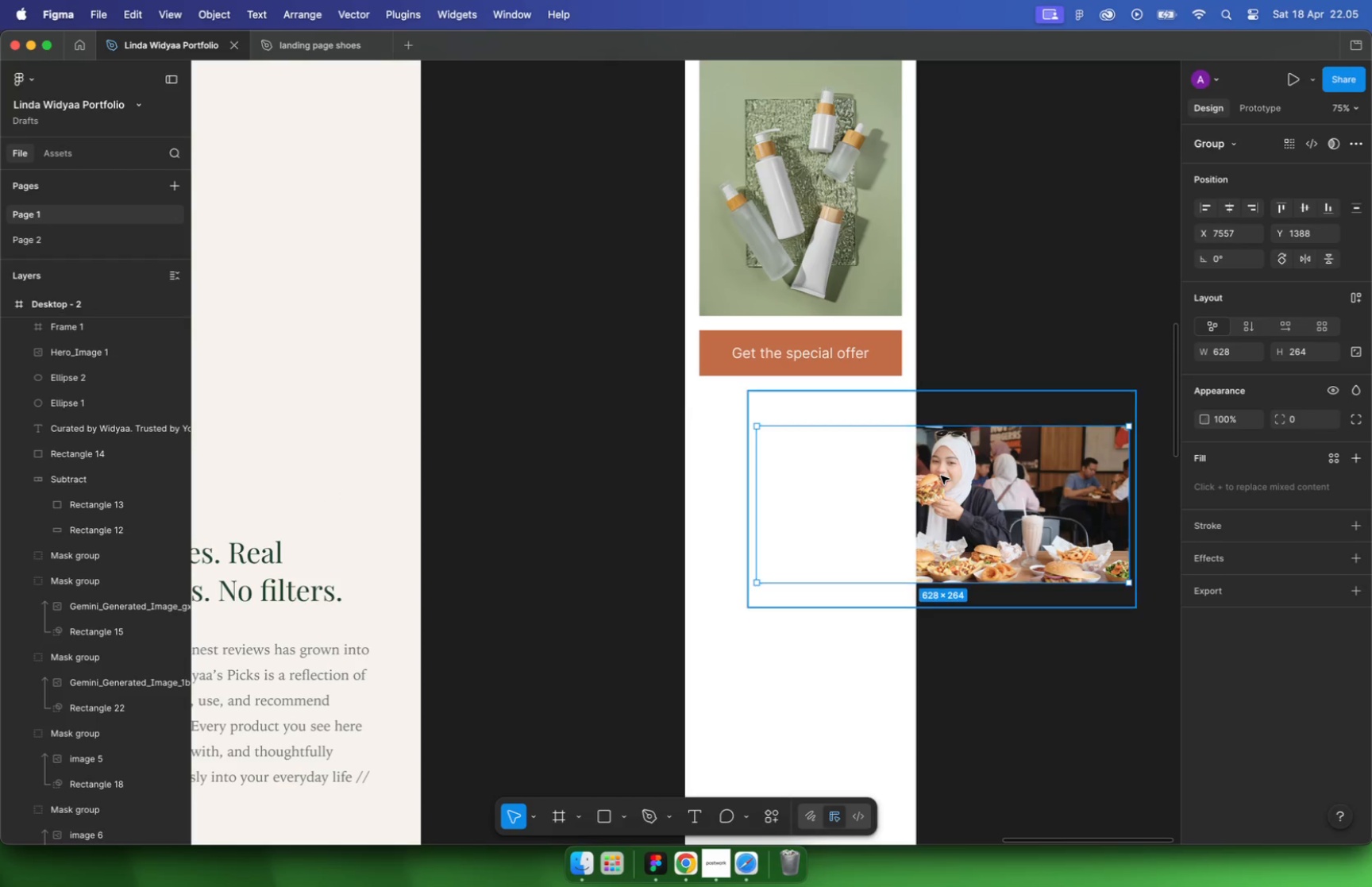 
key(Meta+Z)
 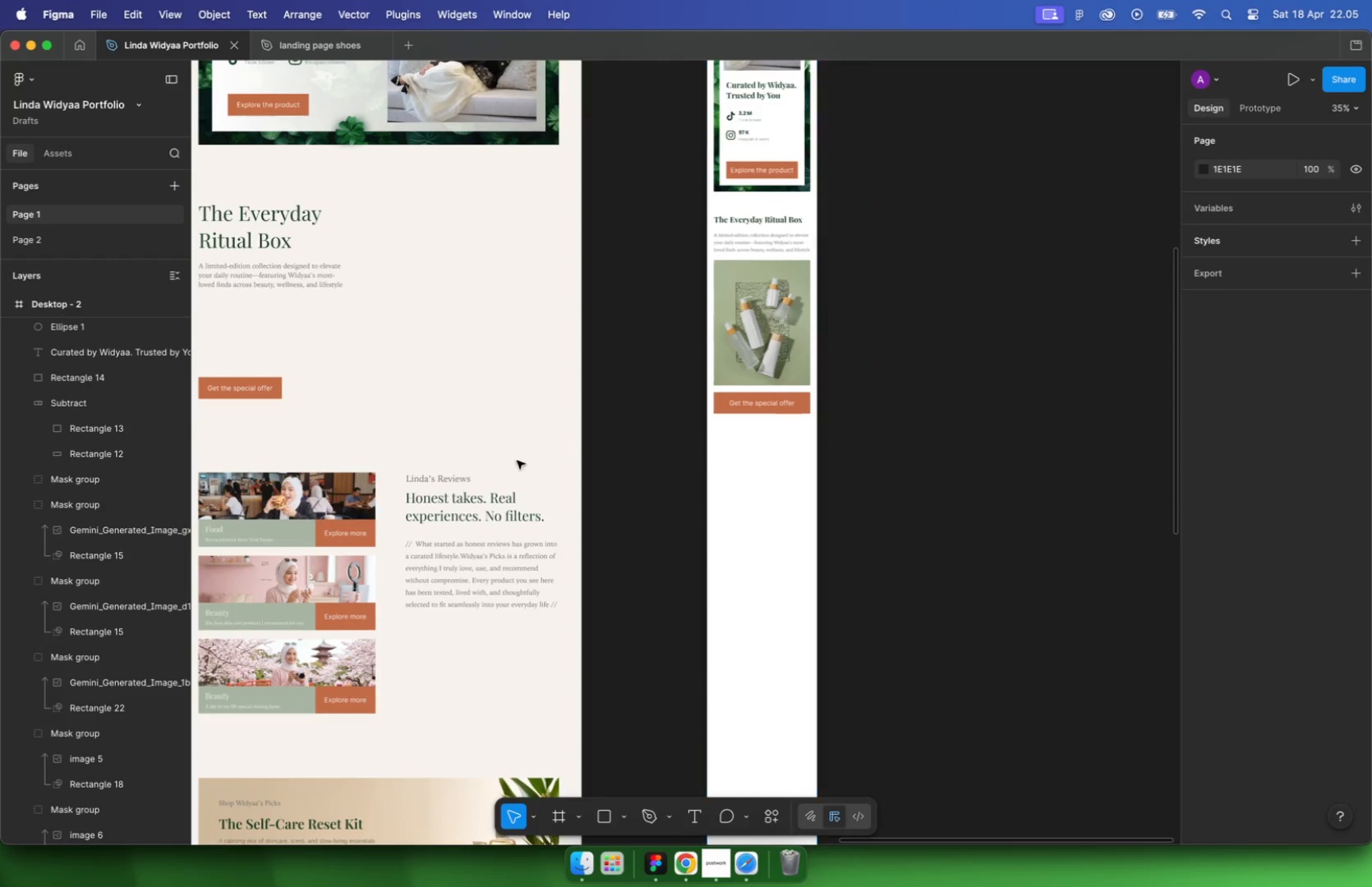 
hold_key(key=CommandLeft, duration=0.32)
scroll: coordinate [726, 448], scroll_direction: down, amount: 11.0
 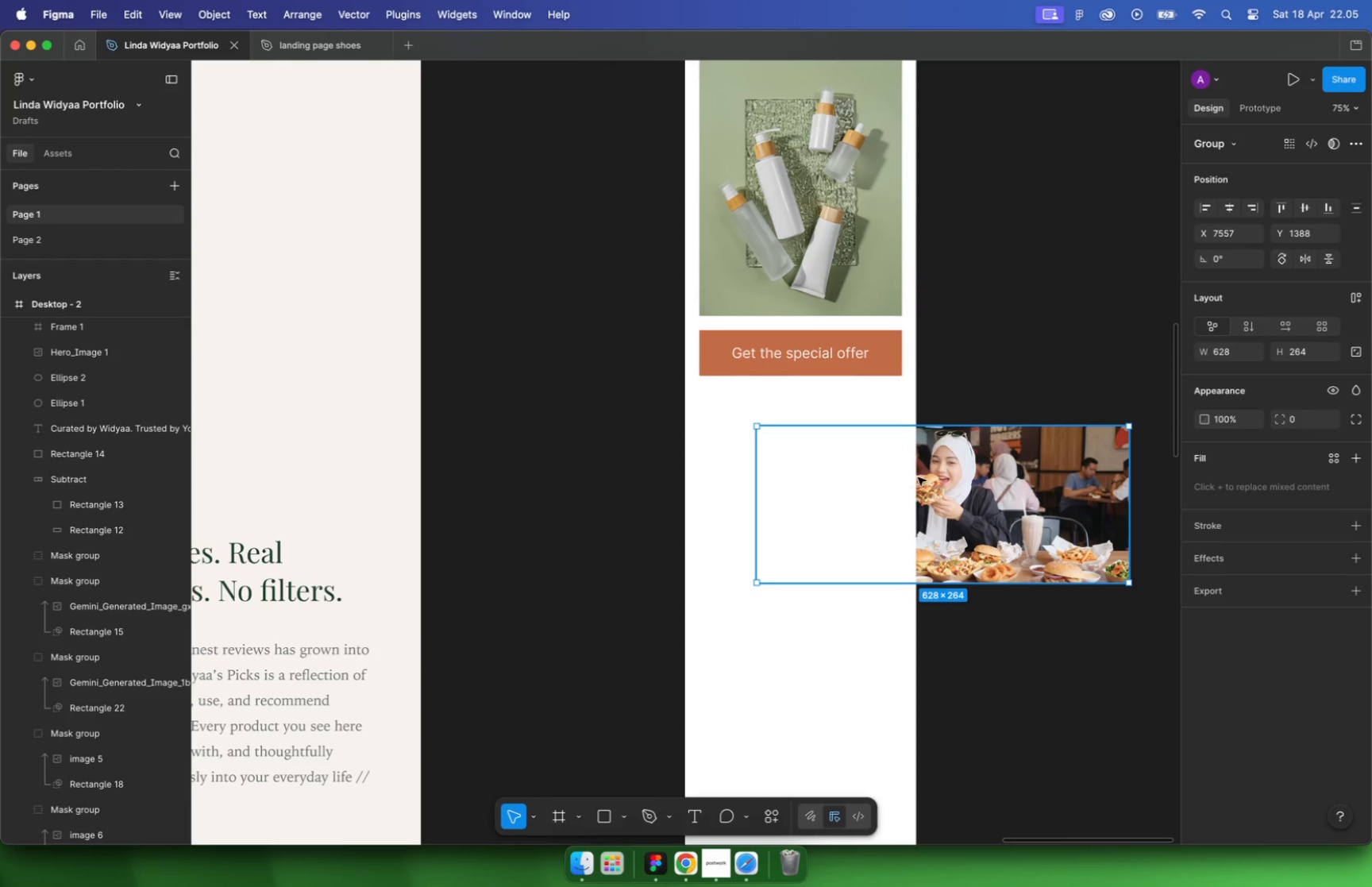 
left_click_drag(start_coordinate=[303, 500], to_coordinate=[802, 486])
 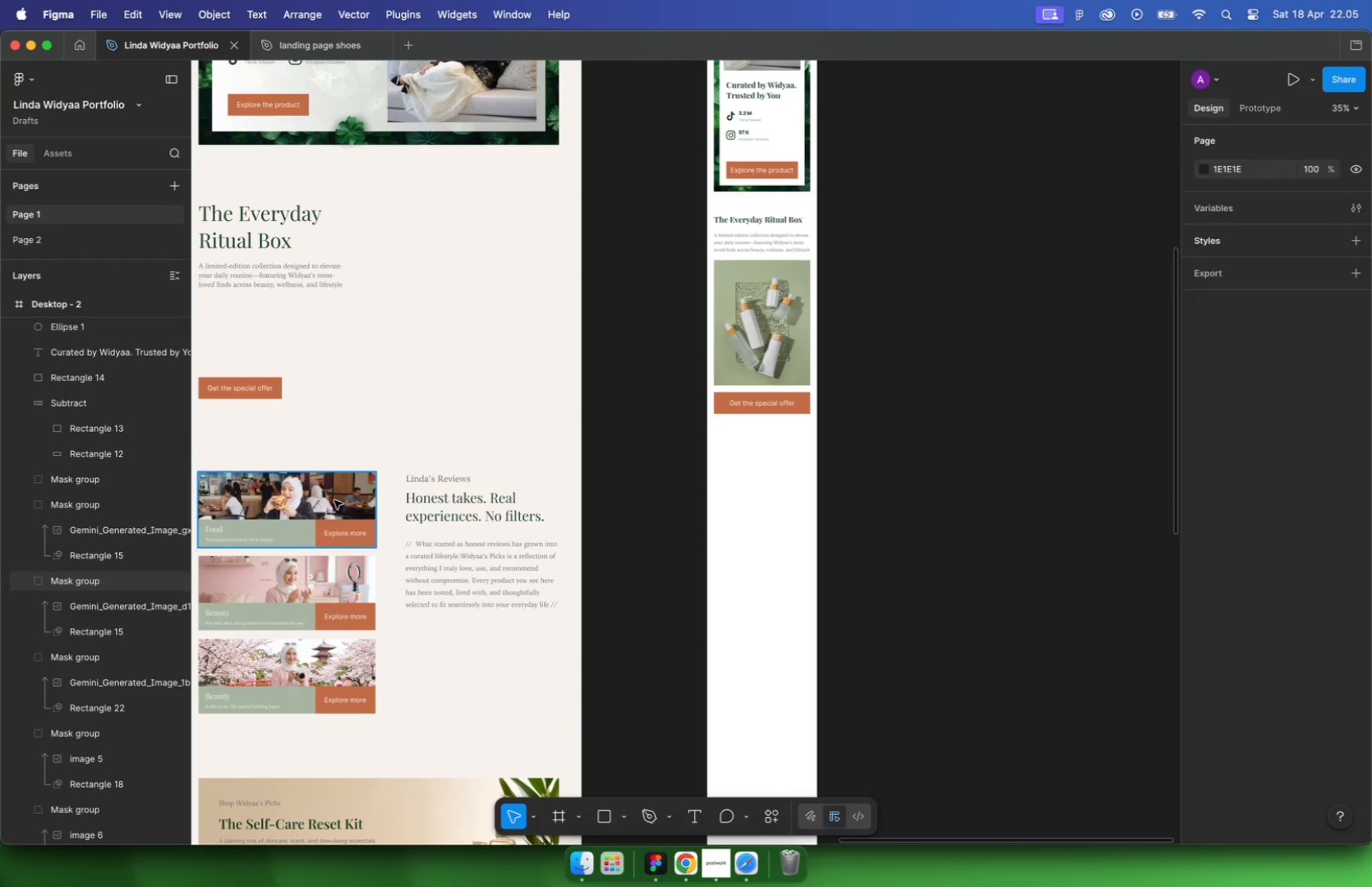 
hold_key(key=CommandLeft, duration=0.32)
 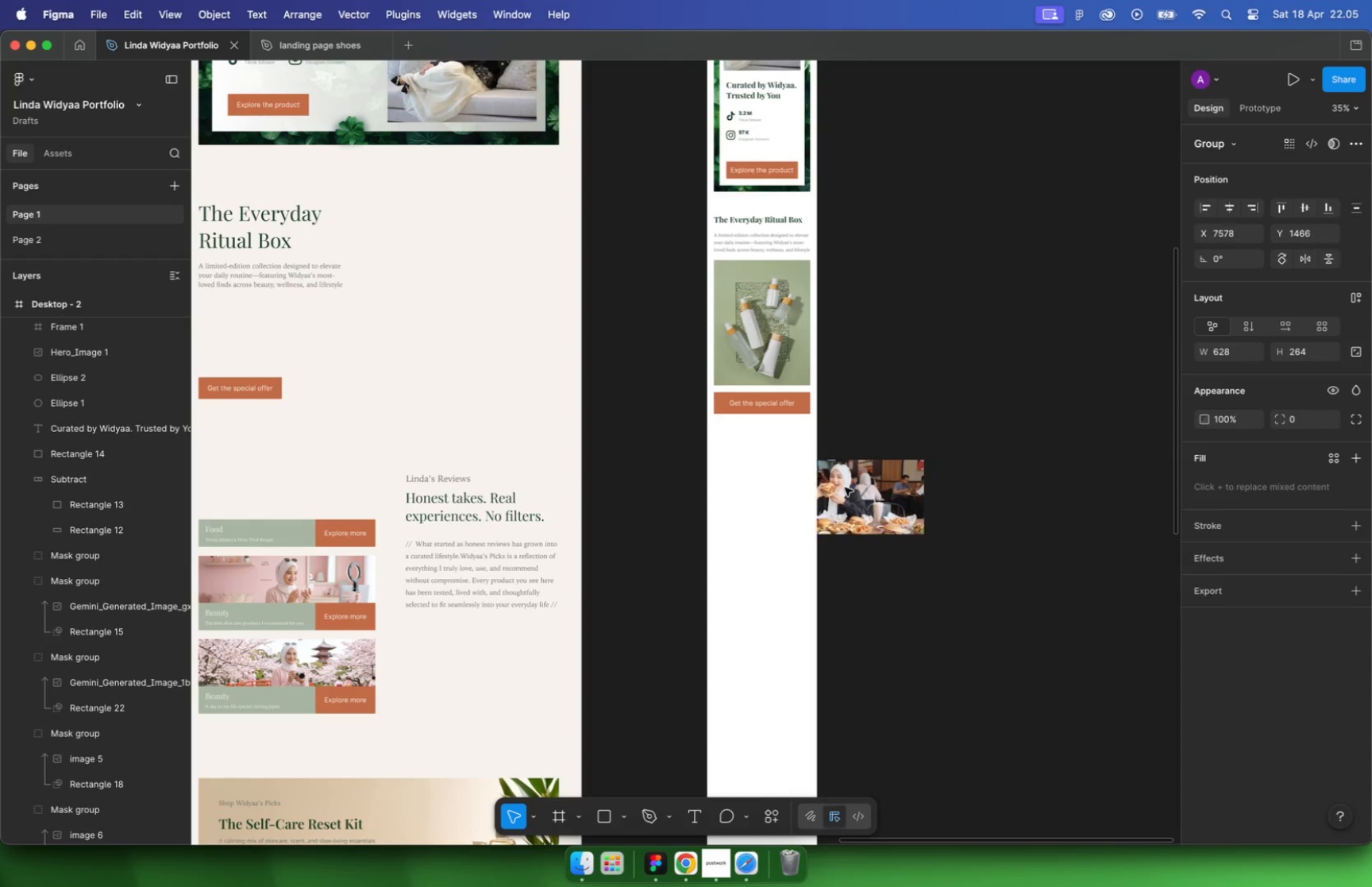 
left_click_drag(start_coordinate=[633, 499], to_coordinate=[692, 445])
 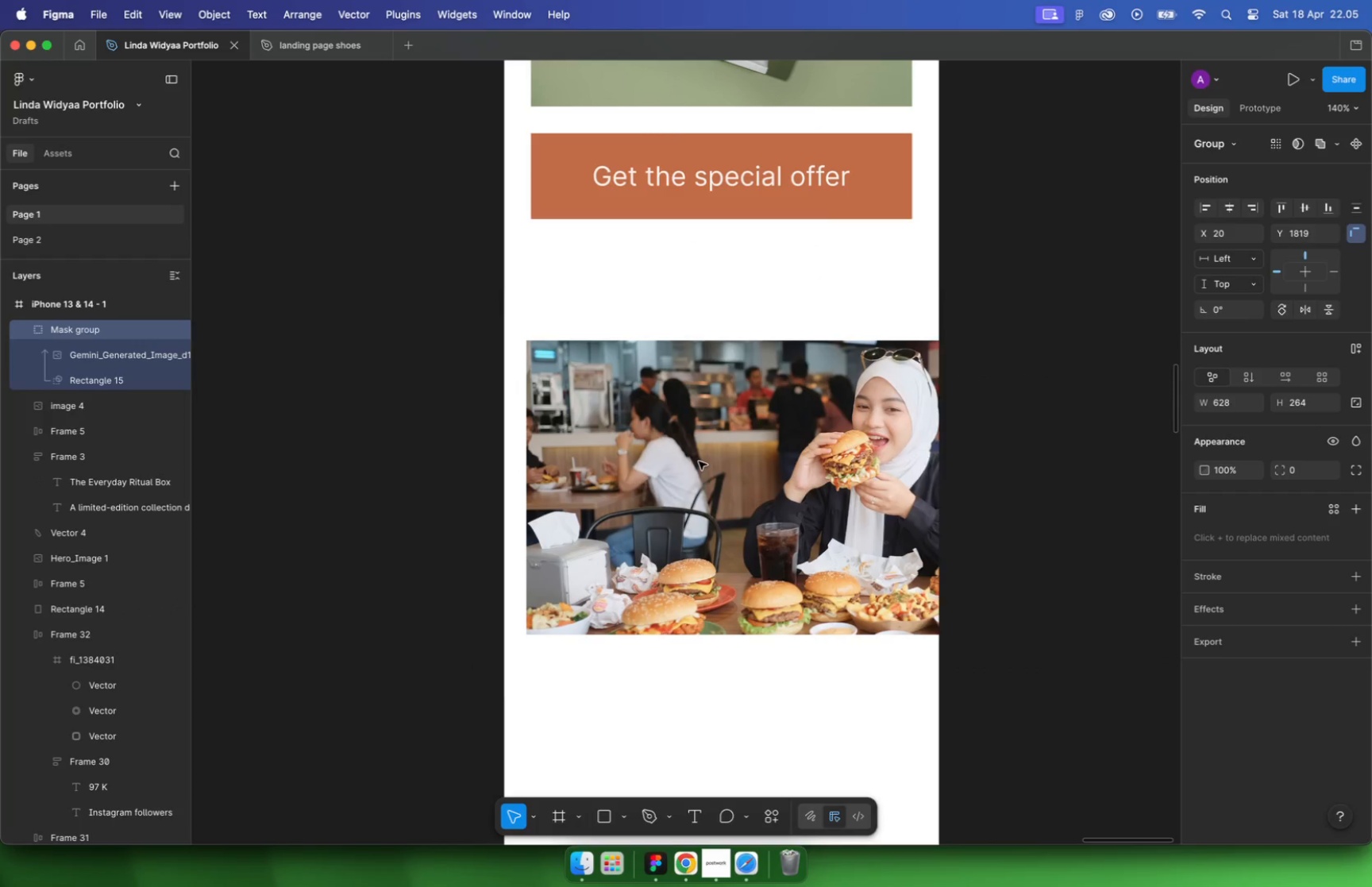 
scroll: coordinate [776, 480], scroll_direction: up, amount: 23.0
 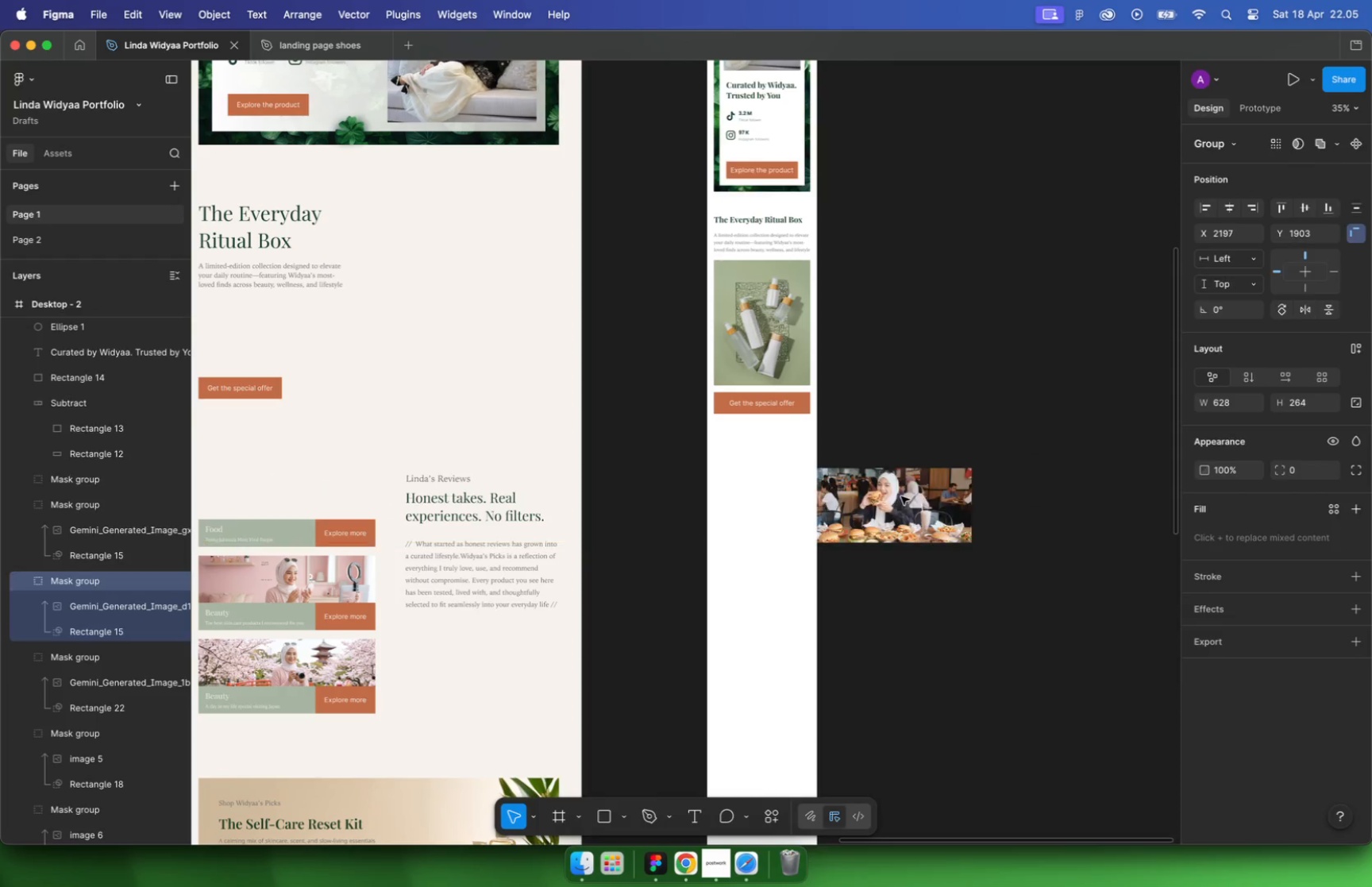 
hold_key(key=CommandLeft, duration=0.43)
 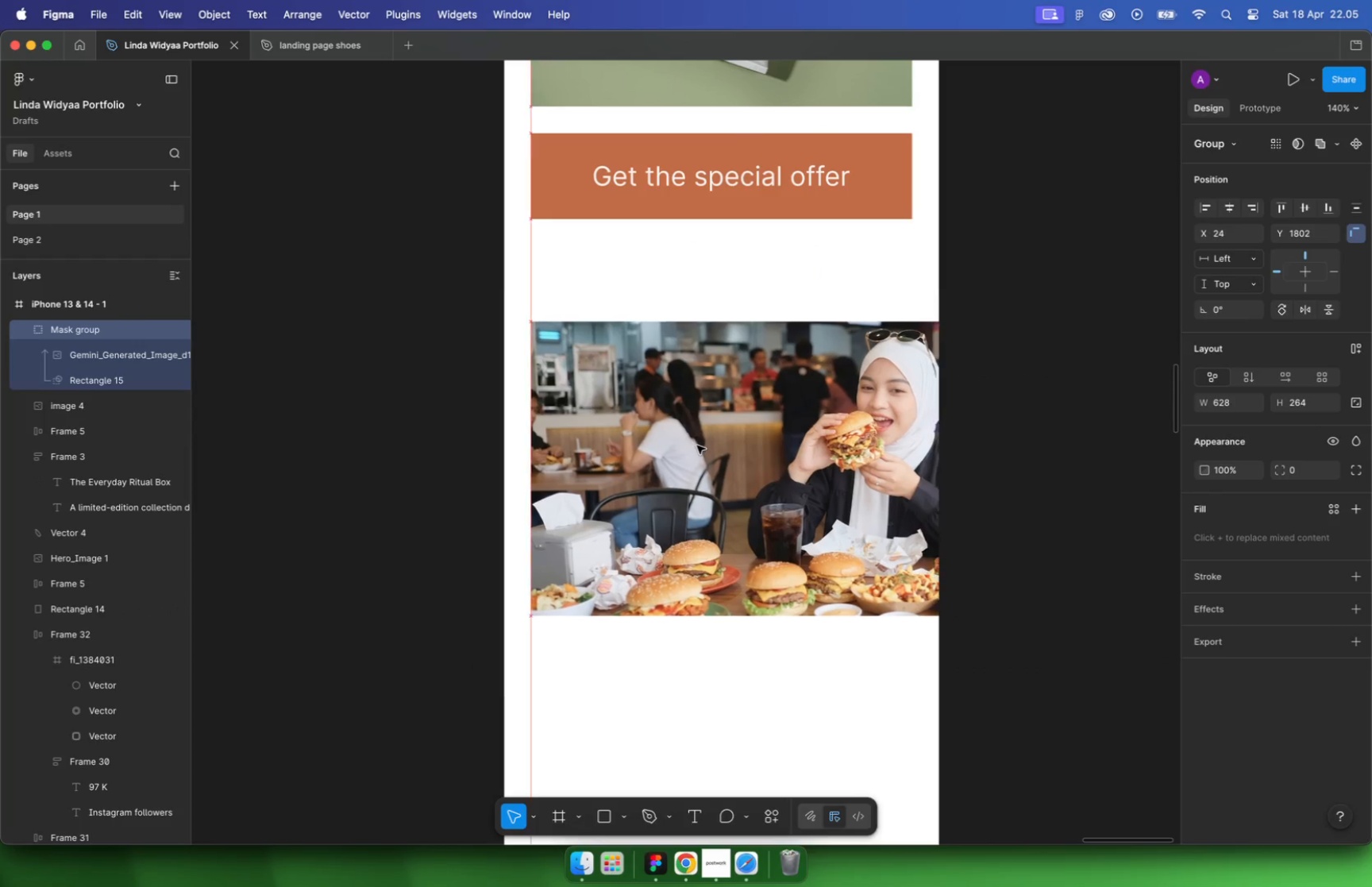 
key(Meta+CommandLeft)
 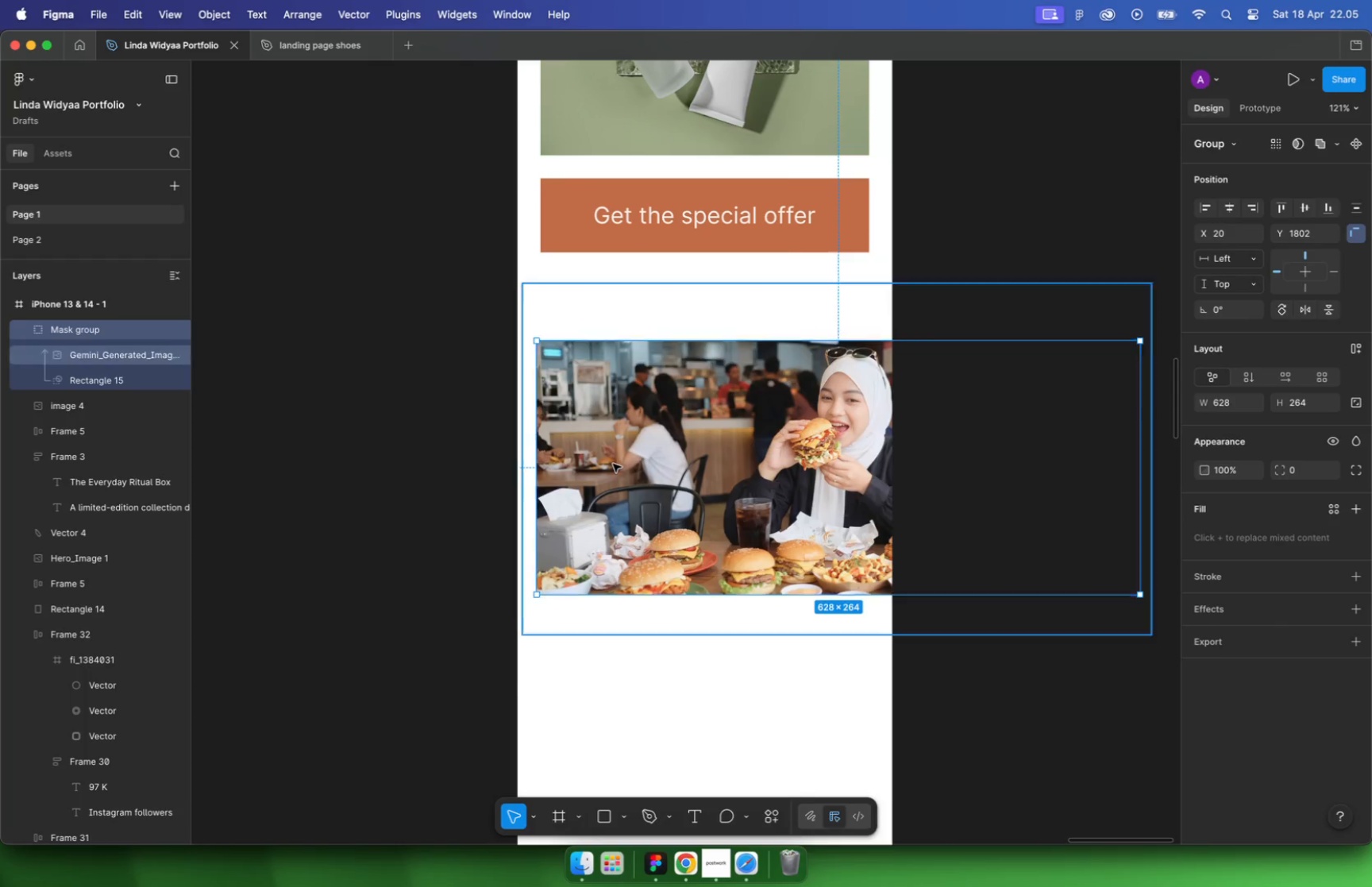 
key(Meta+Z)
 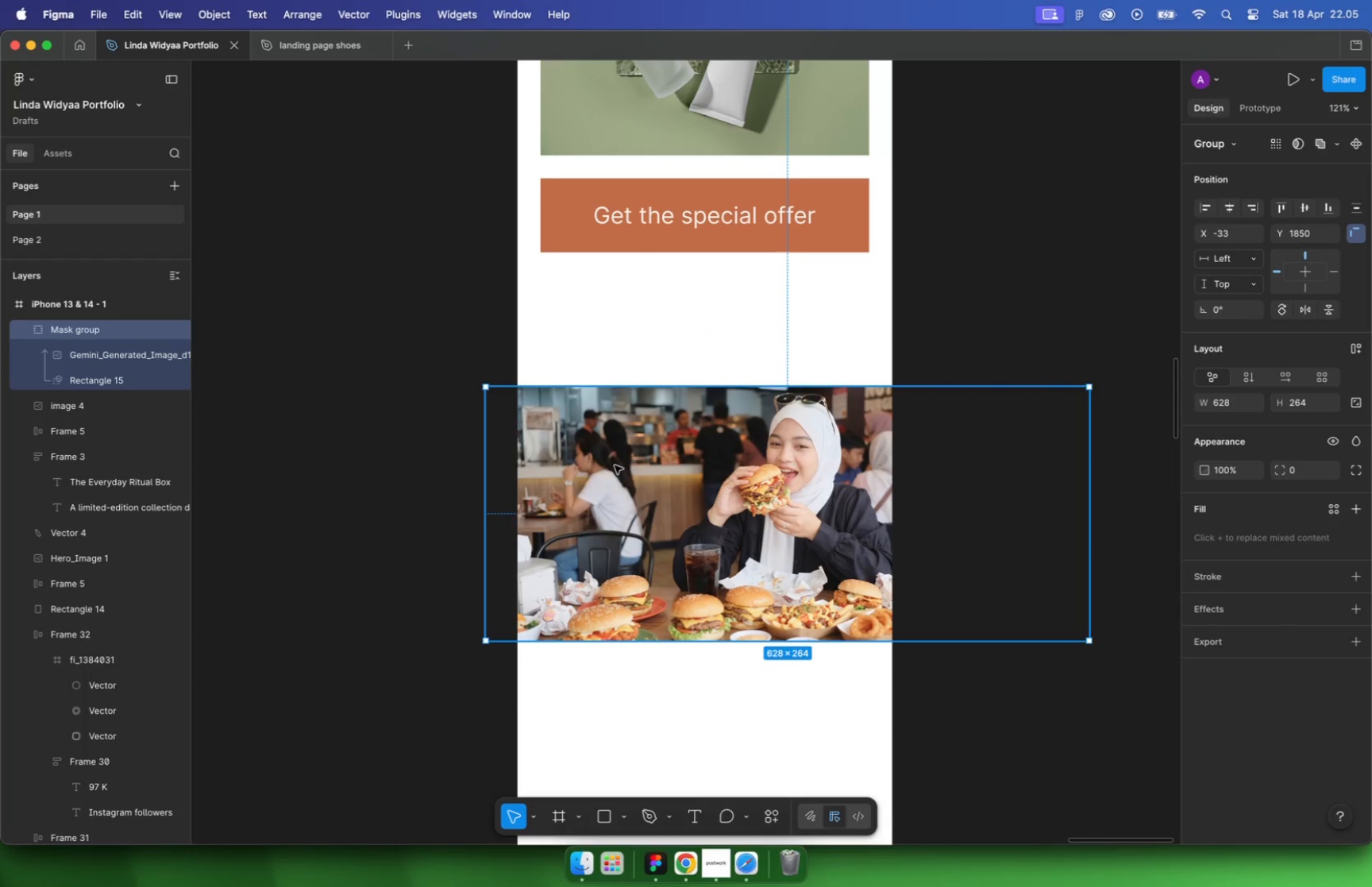 
scroll: coordinate [602, 462], scroll_direction: down, amount: 2.0
 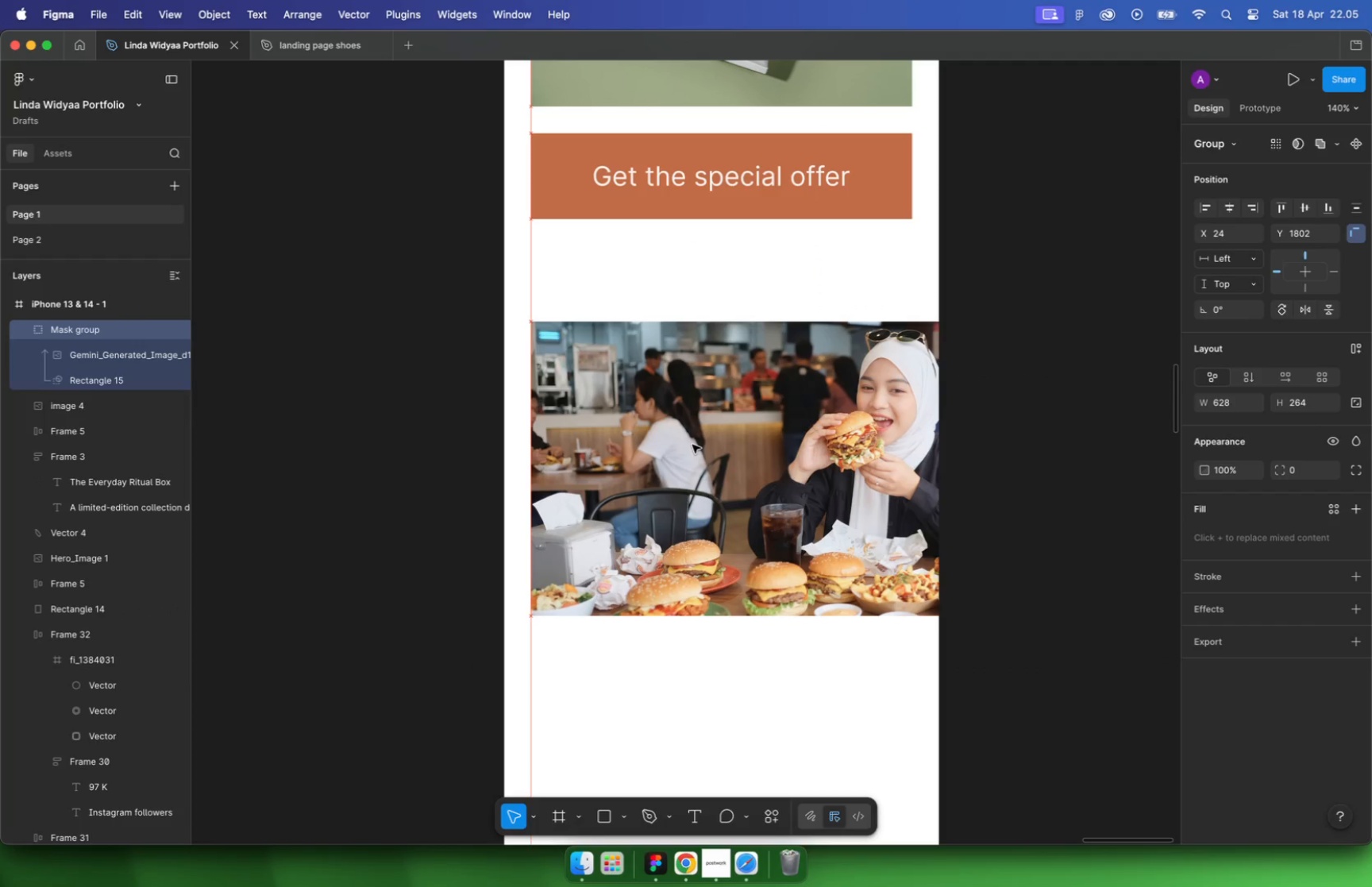 
left_click_drag(start_coordinate=[546, 483], to_coordinate=[603, 453])
 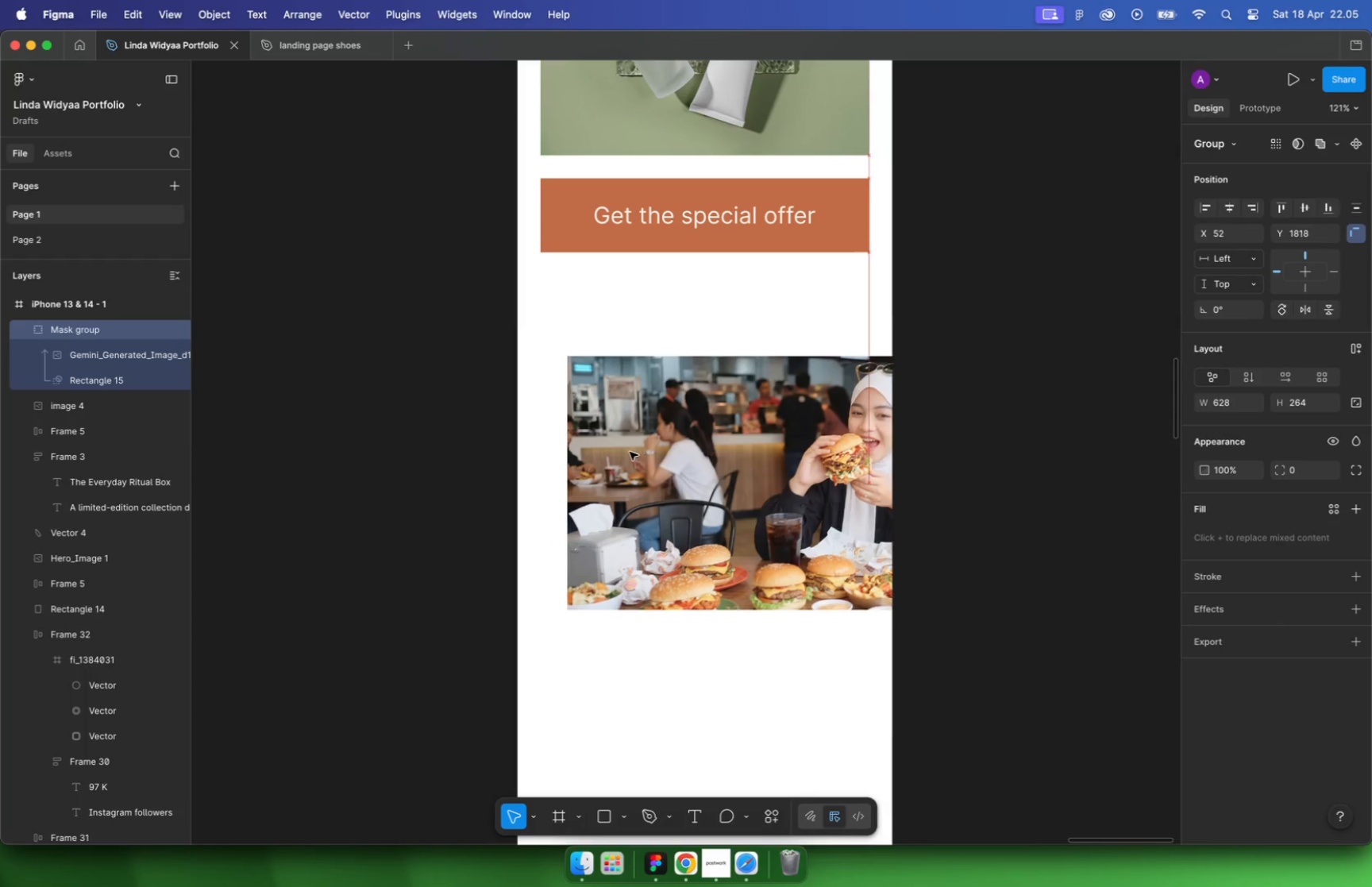 
hold_key(key=CommandLeft, duration=1.82)
scroll: coordinate [632, 453], scroll_direction: down, amount: 27.0
 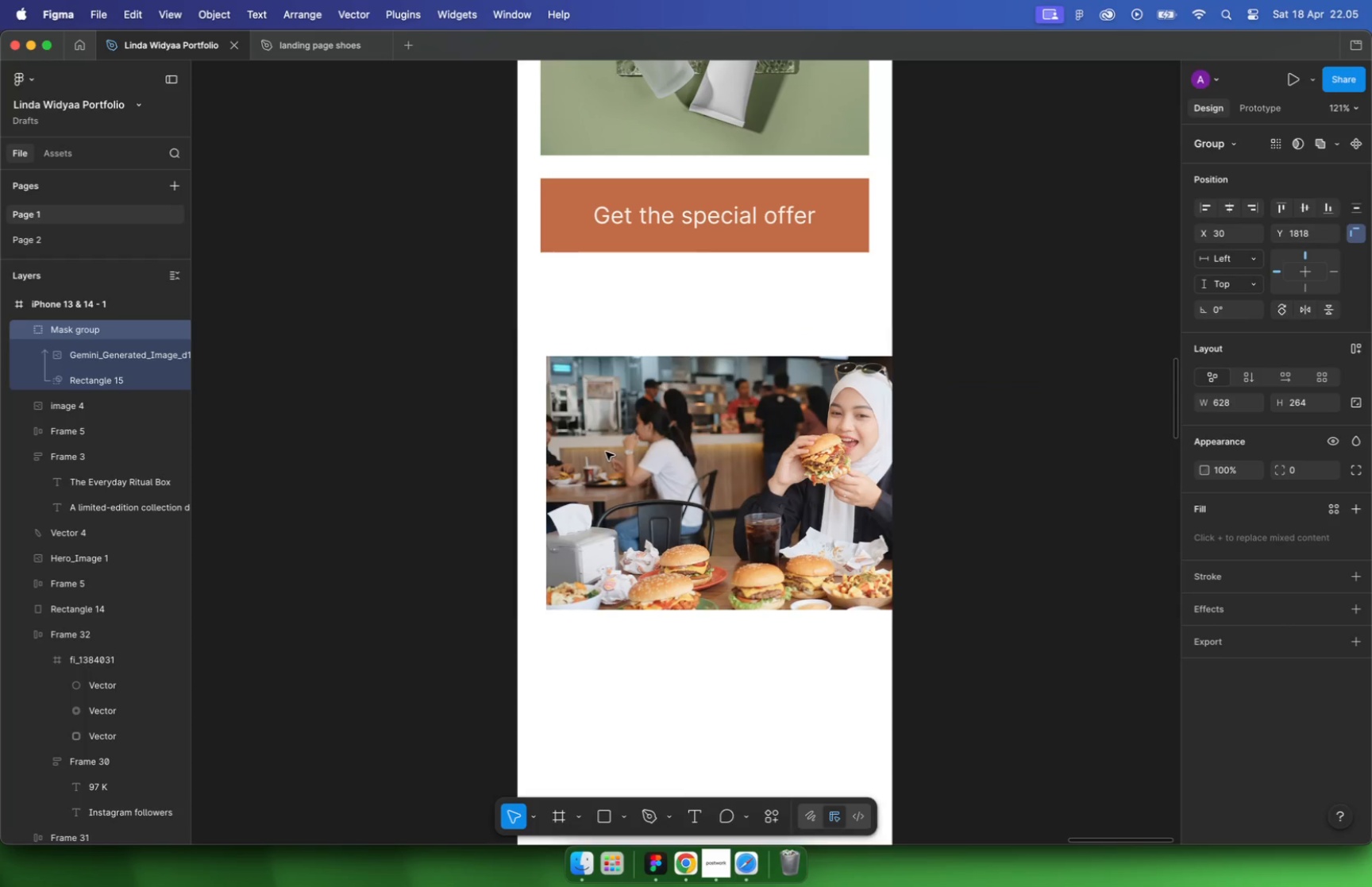 
scroll: coordinate [611, 461], scroll_direction: up, amount: 14.0
 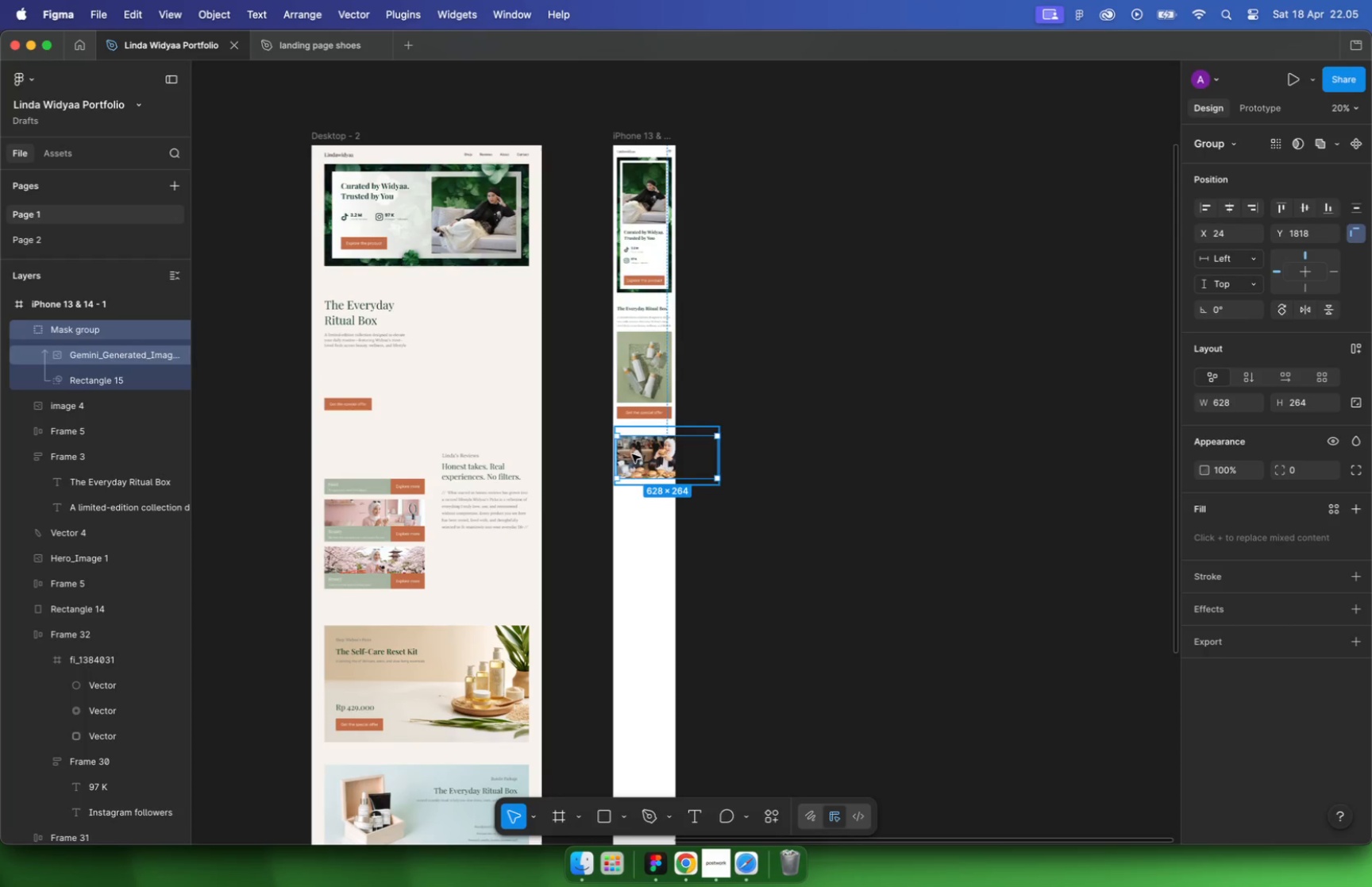 
left_click_drag(start_coordinate=[903, 439], to_coordinate=[779, 448])
 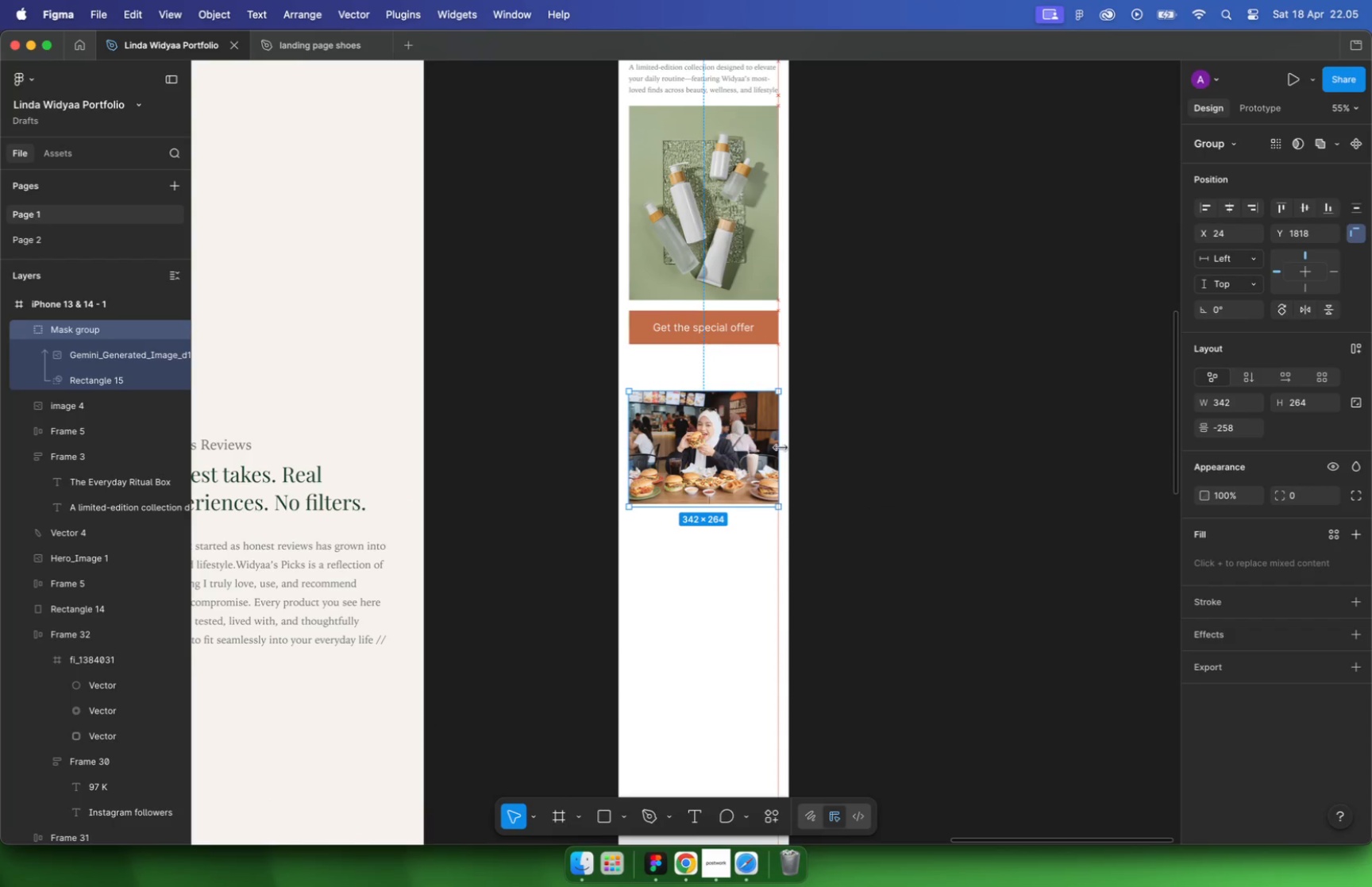 
hold_key(key=CommandLeft, duration=0.55)
scroll: coordinate [700, 515], scroll_direction: up, amount: 9.0
 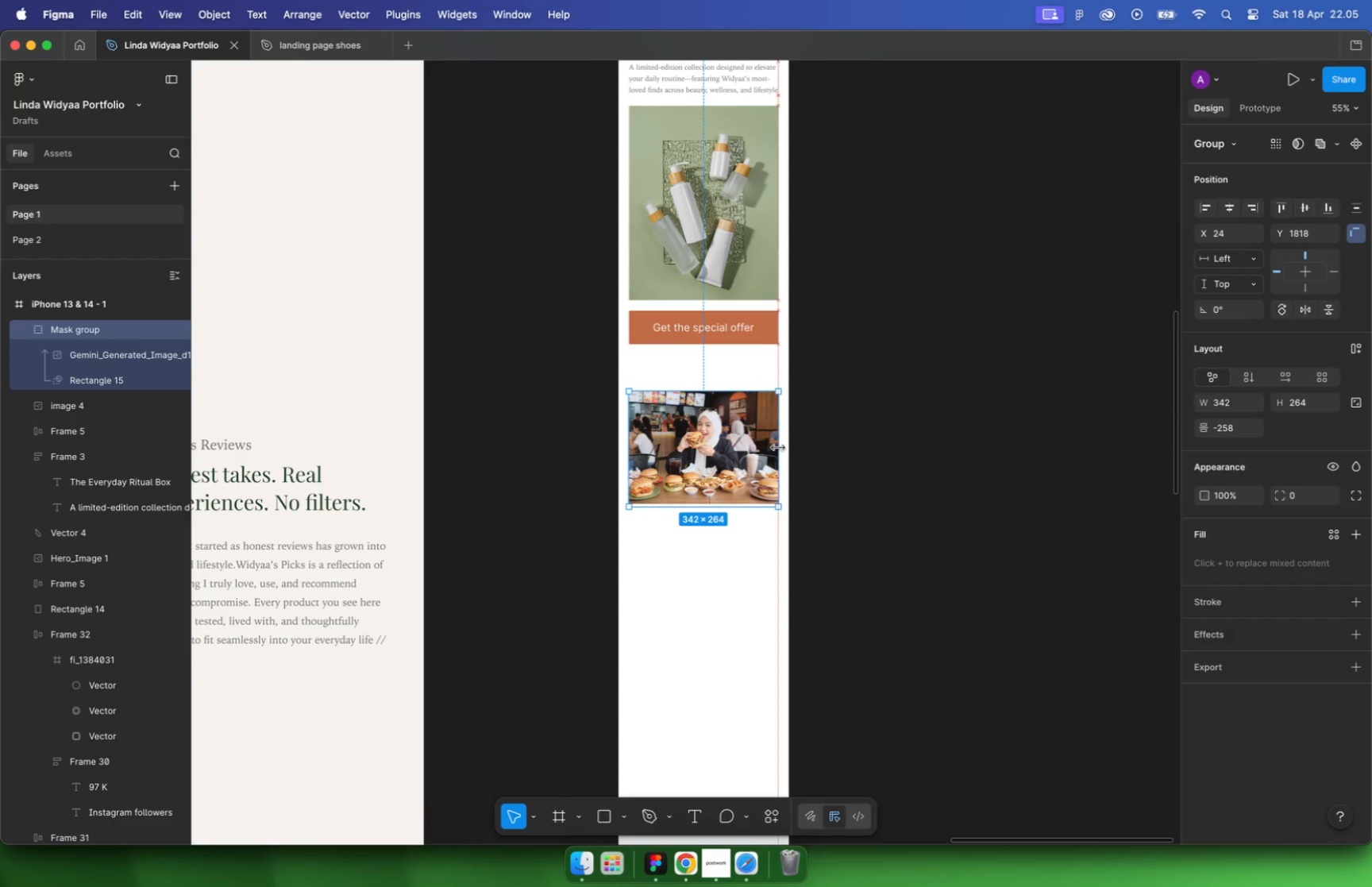 
left_click_drag(start_coordinate=[713, 492], to_coordinate=[719, 646])
 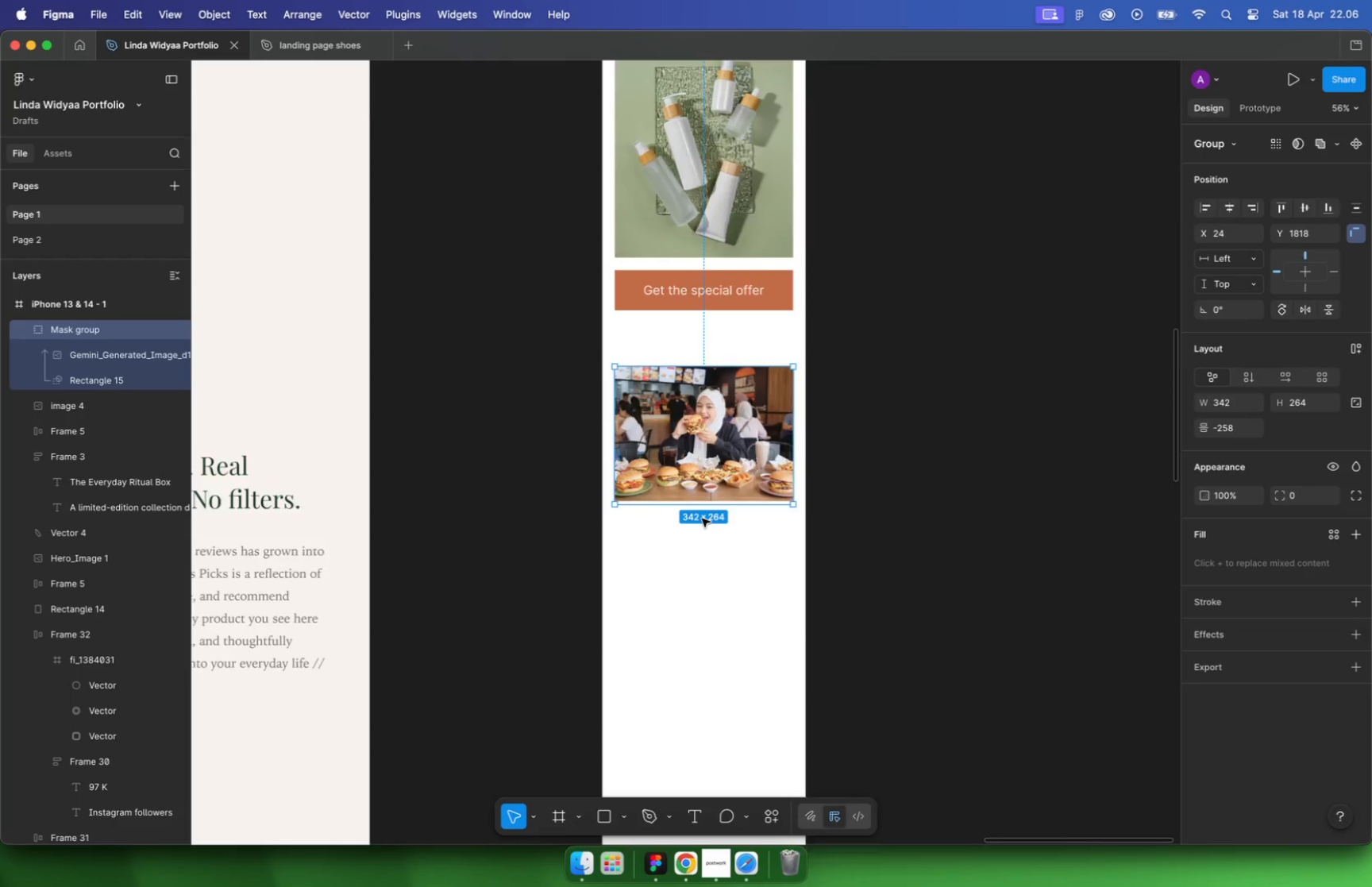 
hold_key(key=CommandLeft, duration=0.46)
left_click([738, 505])
 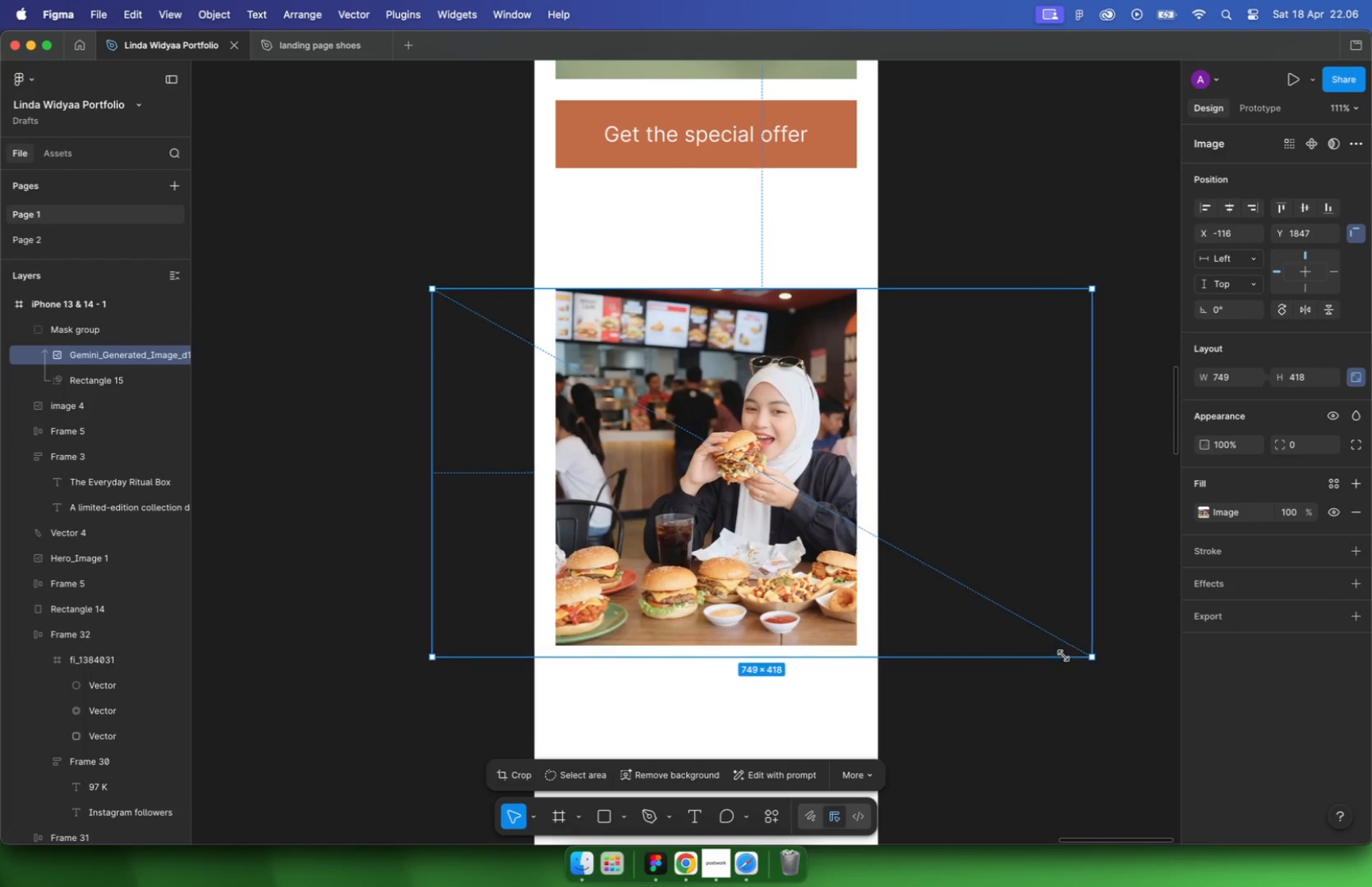 
left_click_drag(start_coordinate=[981, 596], to_coordinate=[1053, 649])
 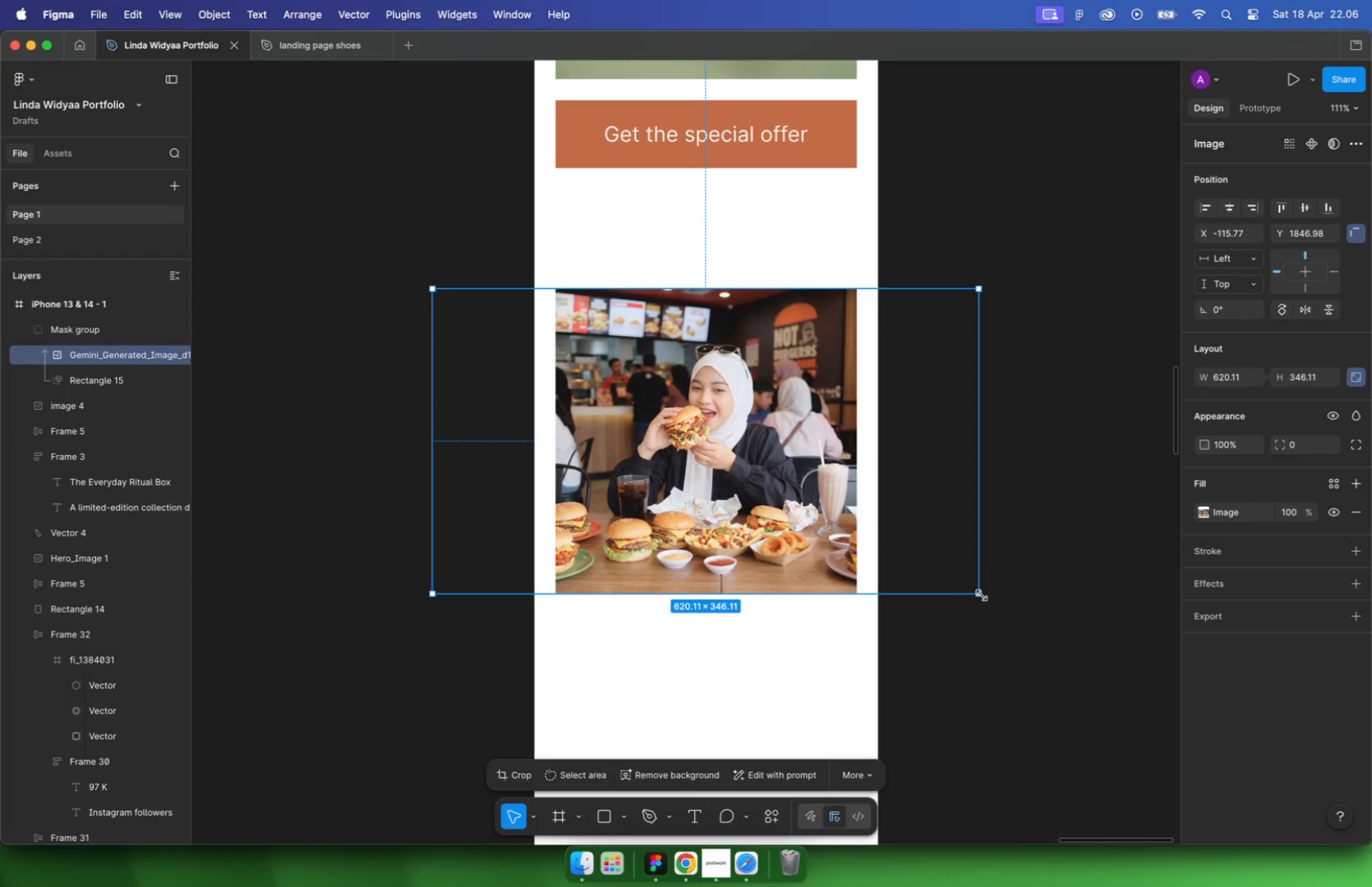 
hold_key(key=ShiftLeft, duration=1.12)
 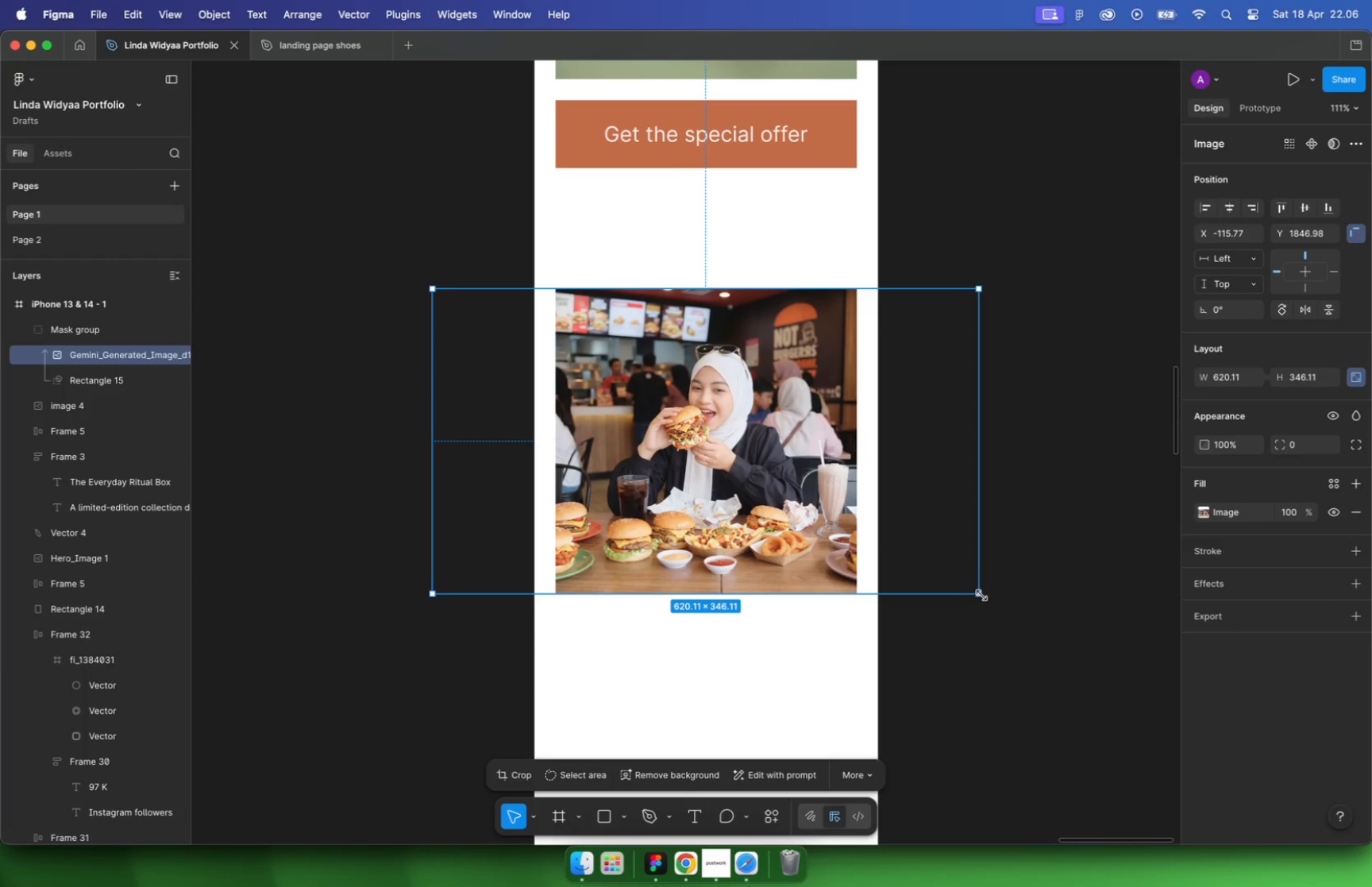 
left_click_drag(start_coordinate=[431, 288], to_coordinate=[360, 269])
 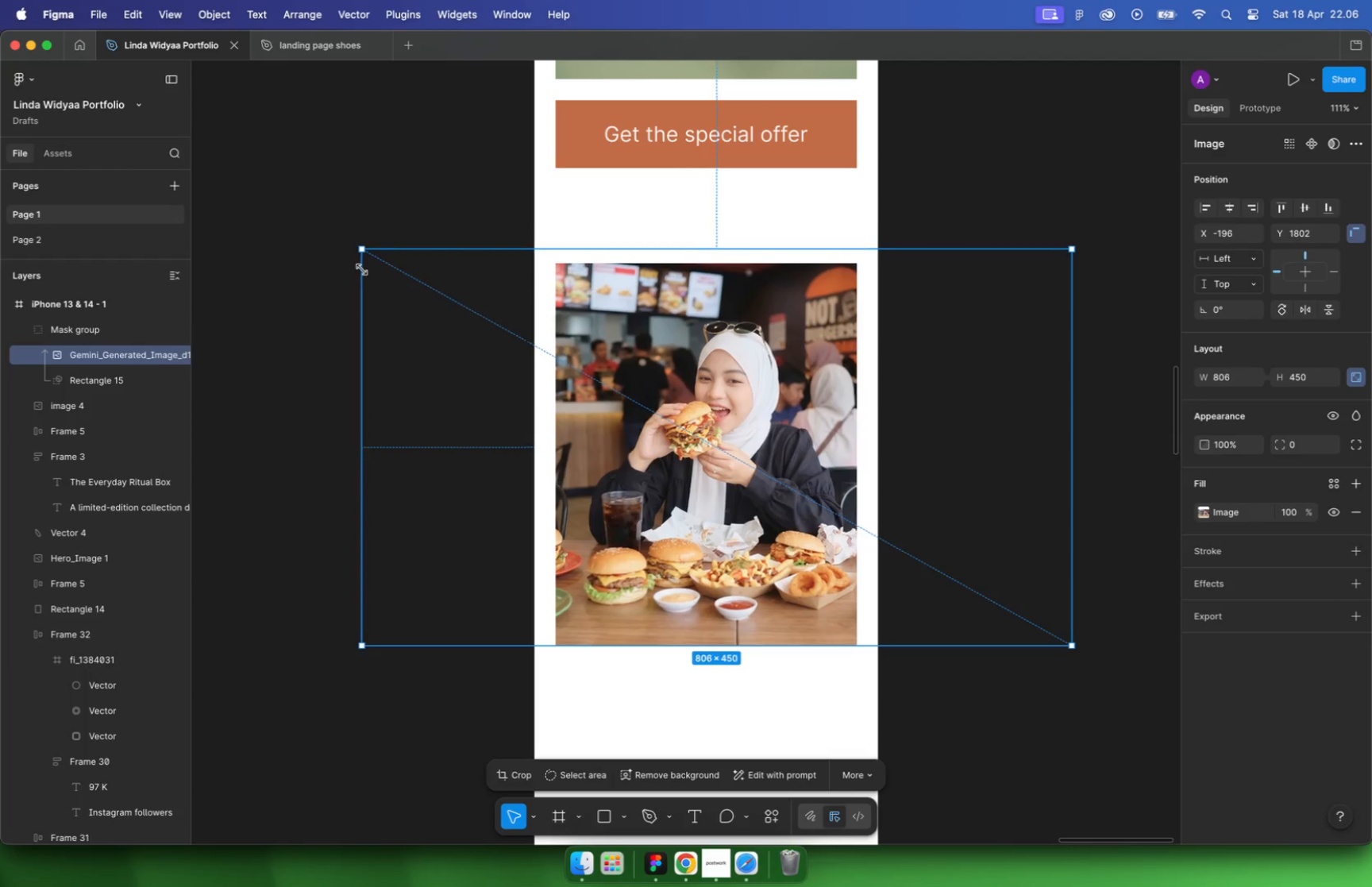 
hold_key(key=ShiftLeft, duration=2.47)
 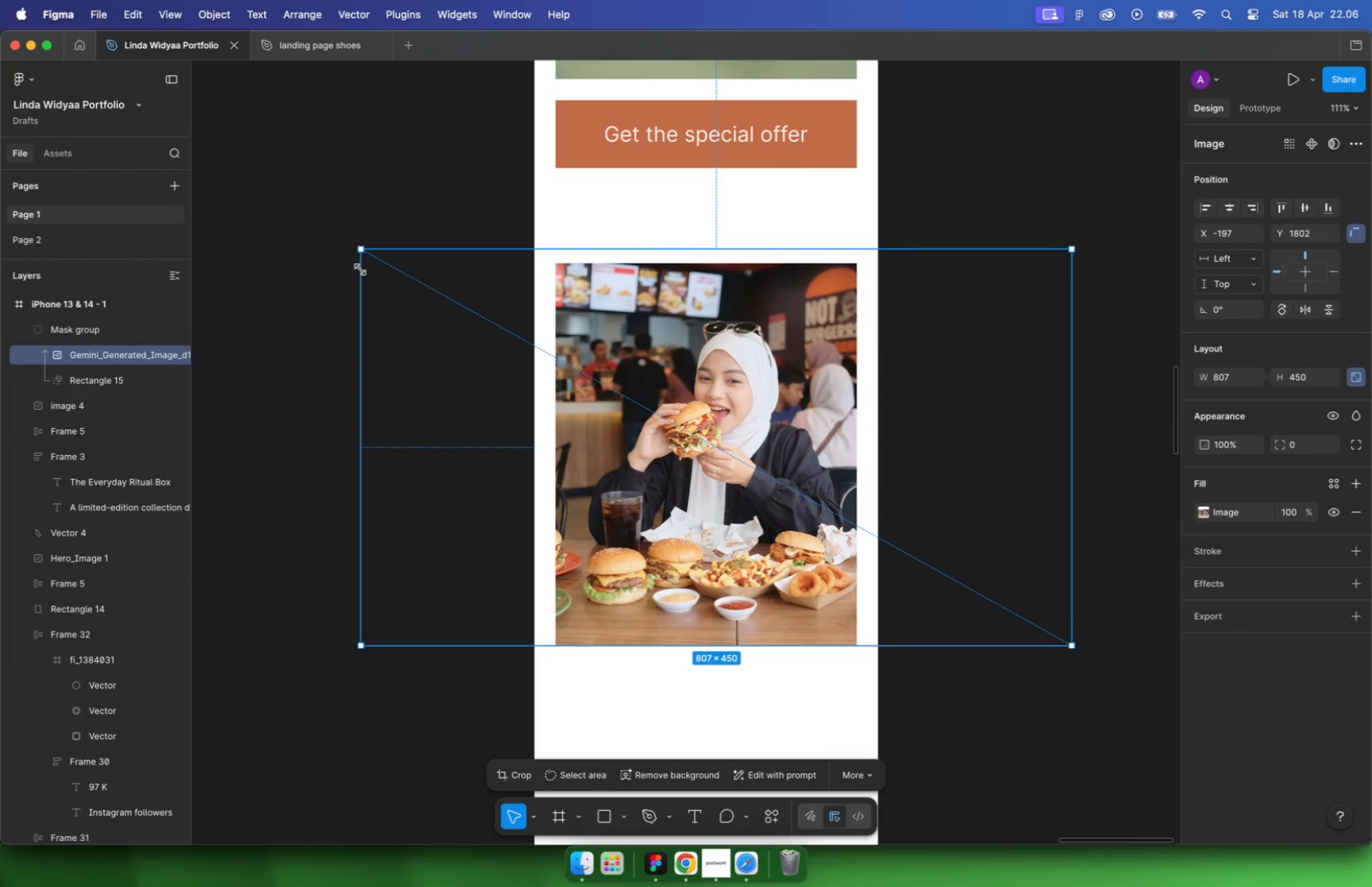 
left_click_drag(start_coordinate=[1073, 644], to_coordinate=[1095, 658])
 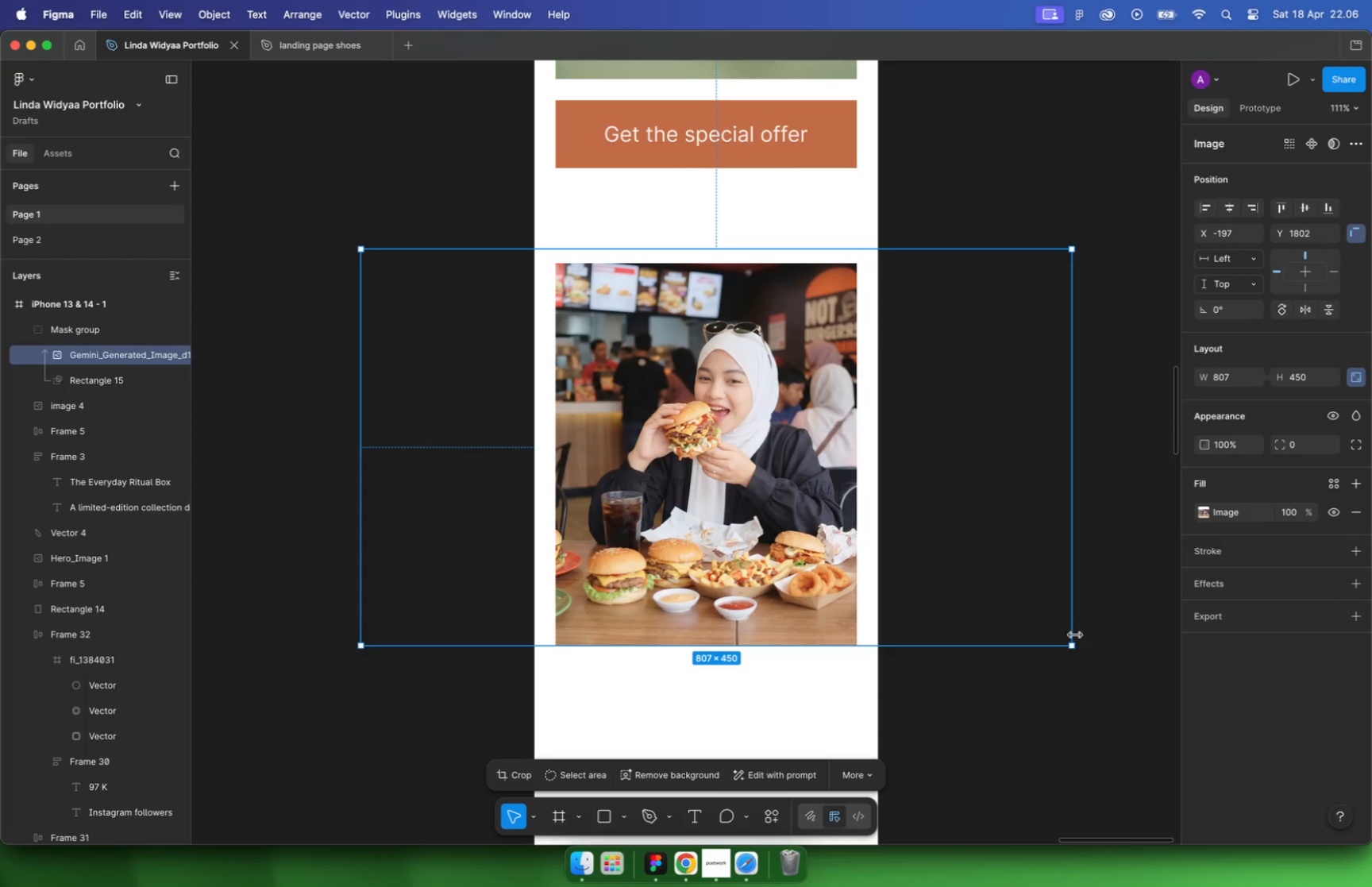 
hold_key(key=ShiftLeft, duration=0.77)
 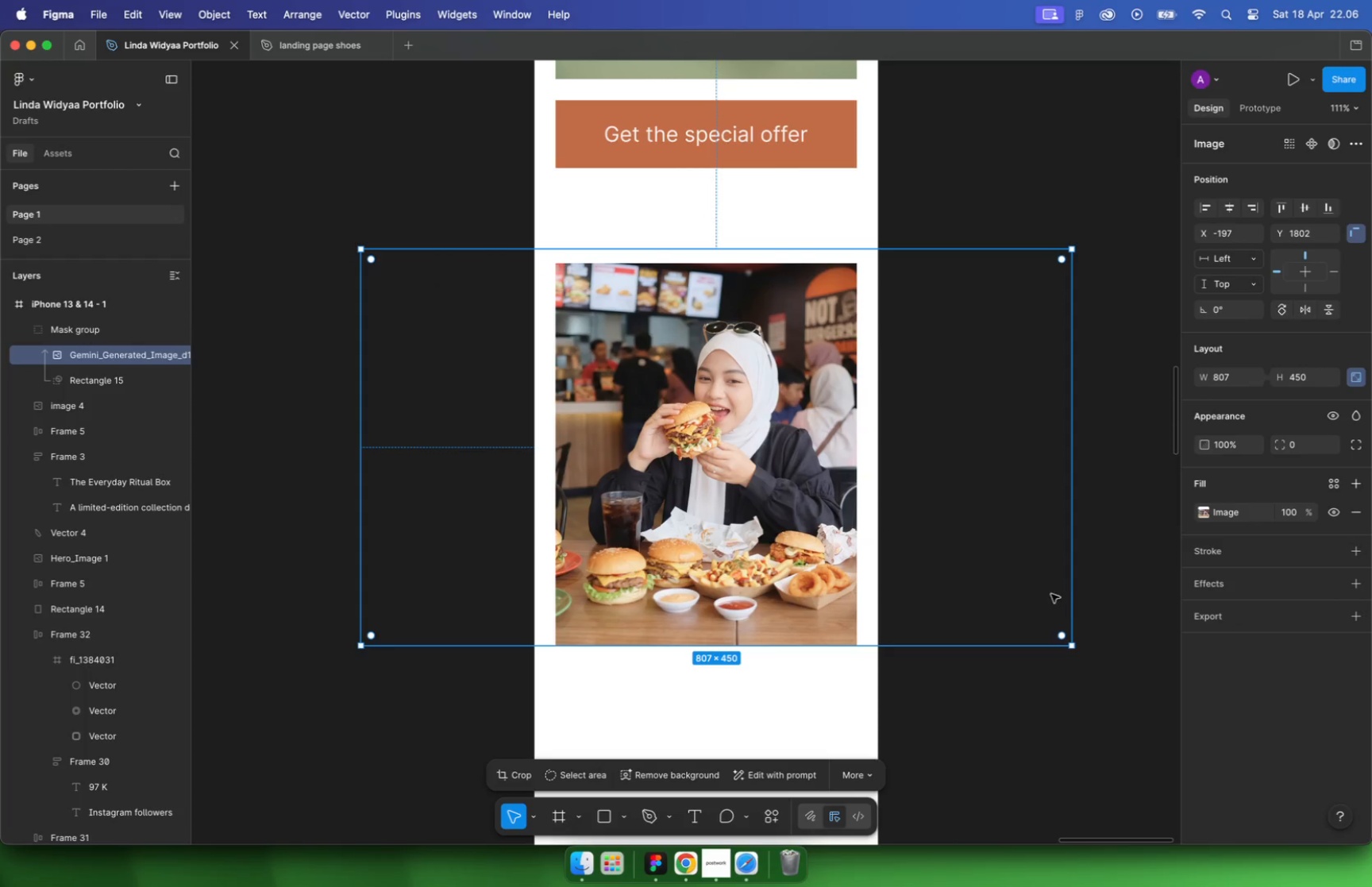 
hold_key(key=CommandLeft, duration=1.15)
left_click([908, 334])
 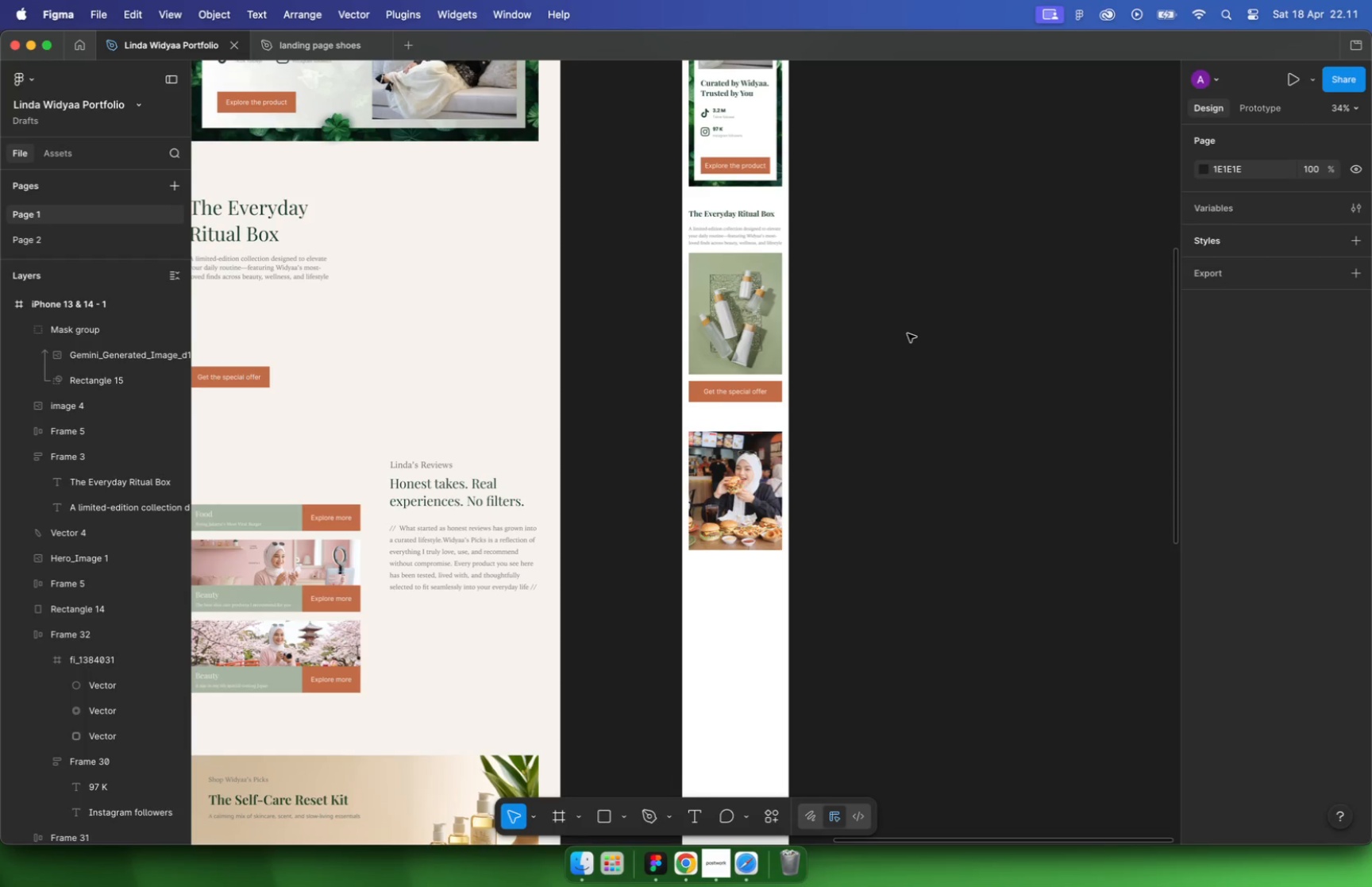 
scroll: coordinate [795, 496], scroll_direction: down, amount: 16.0
 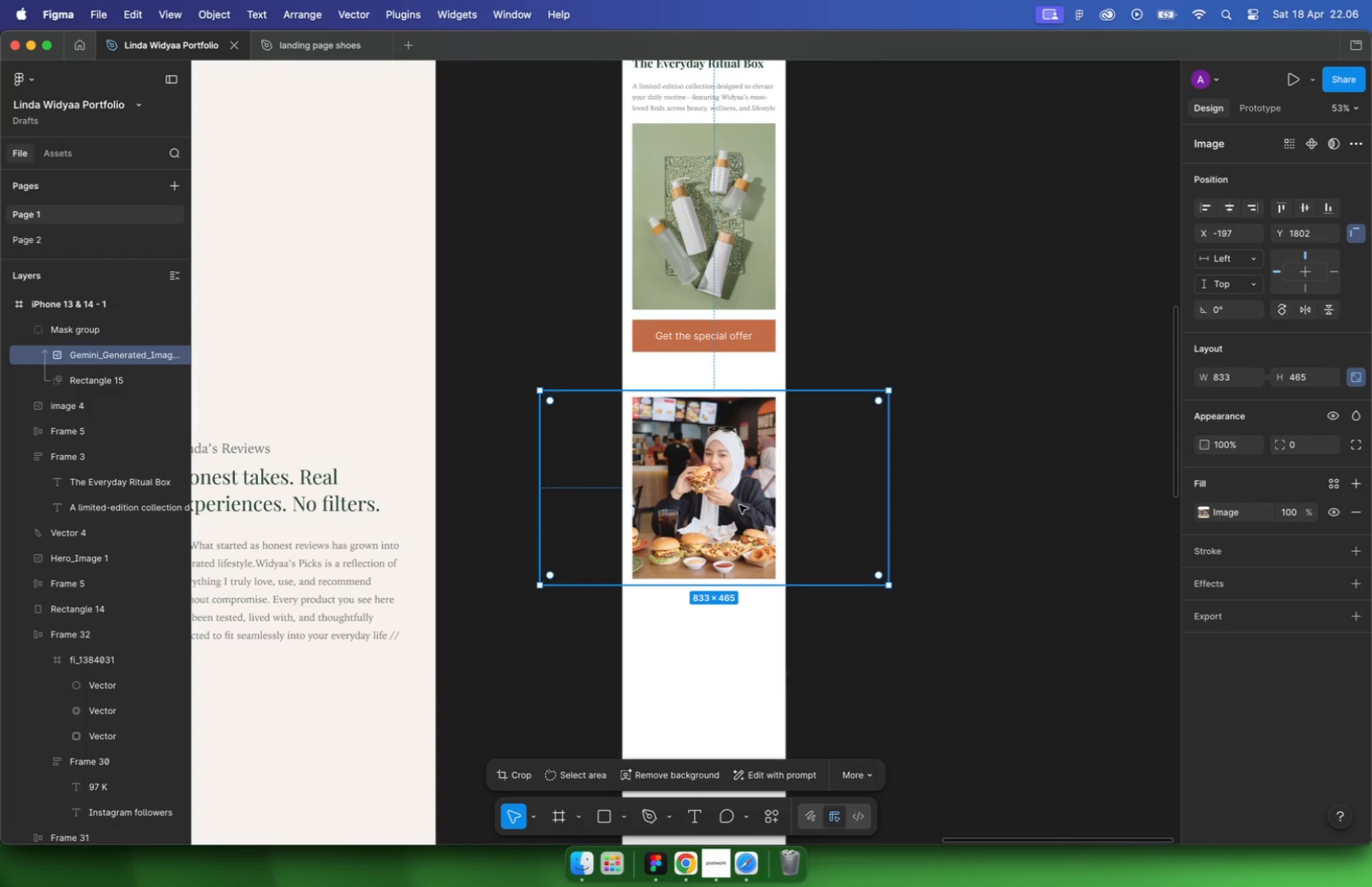 
wait(352.06)
 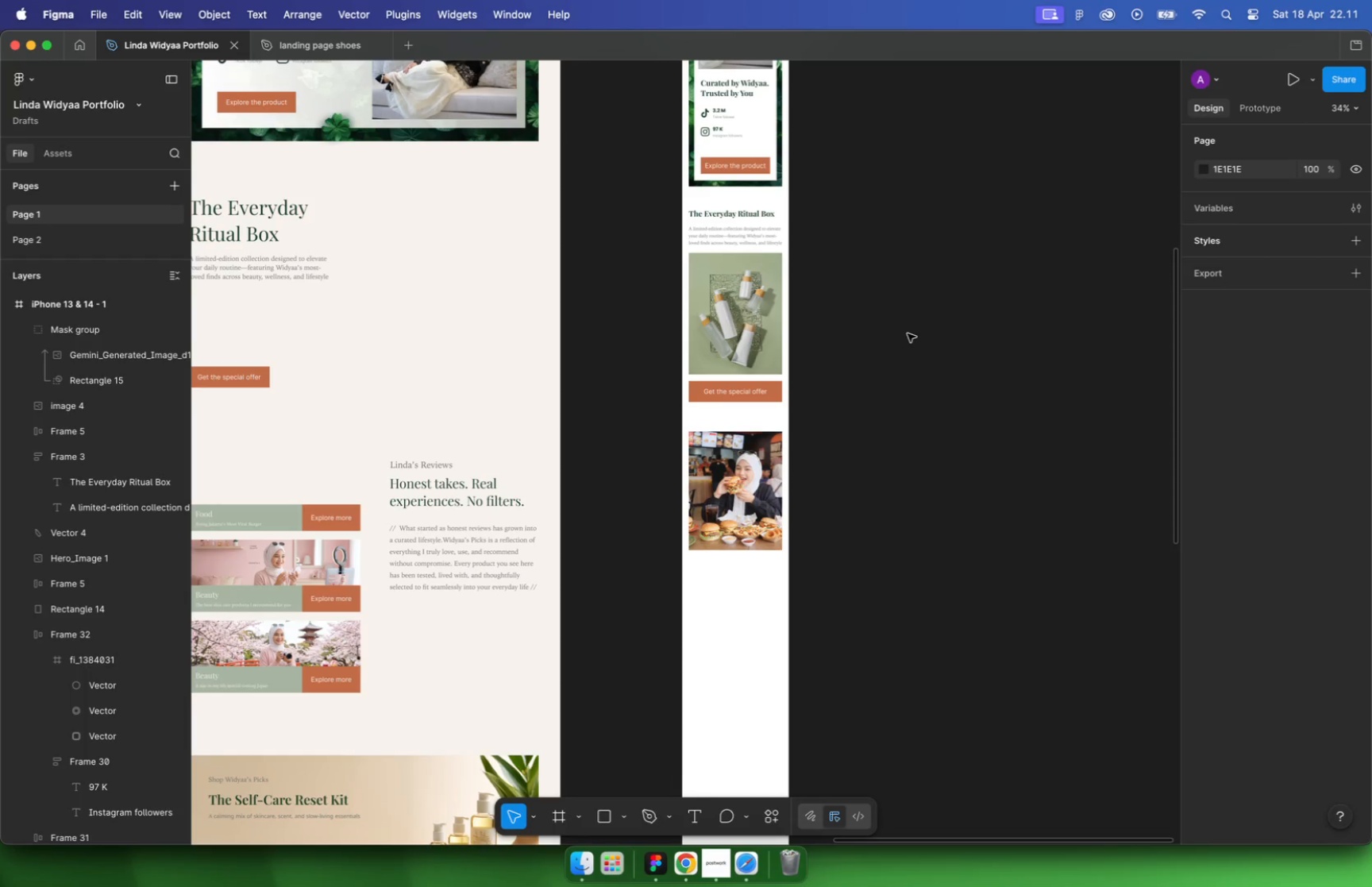 
hold_key(key=CommandLeft, duration=0.31)
 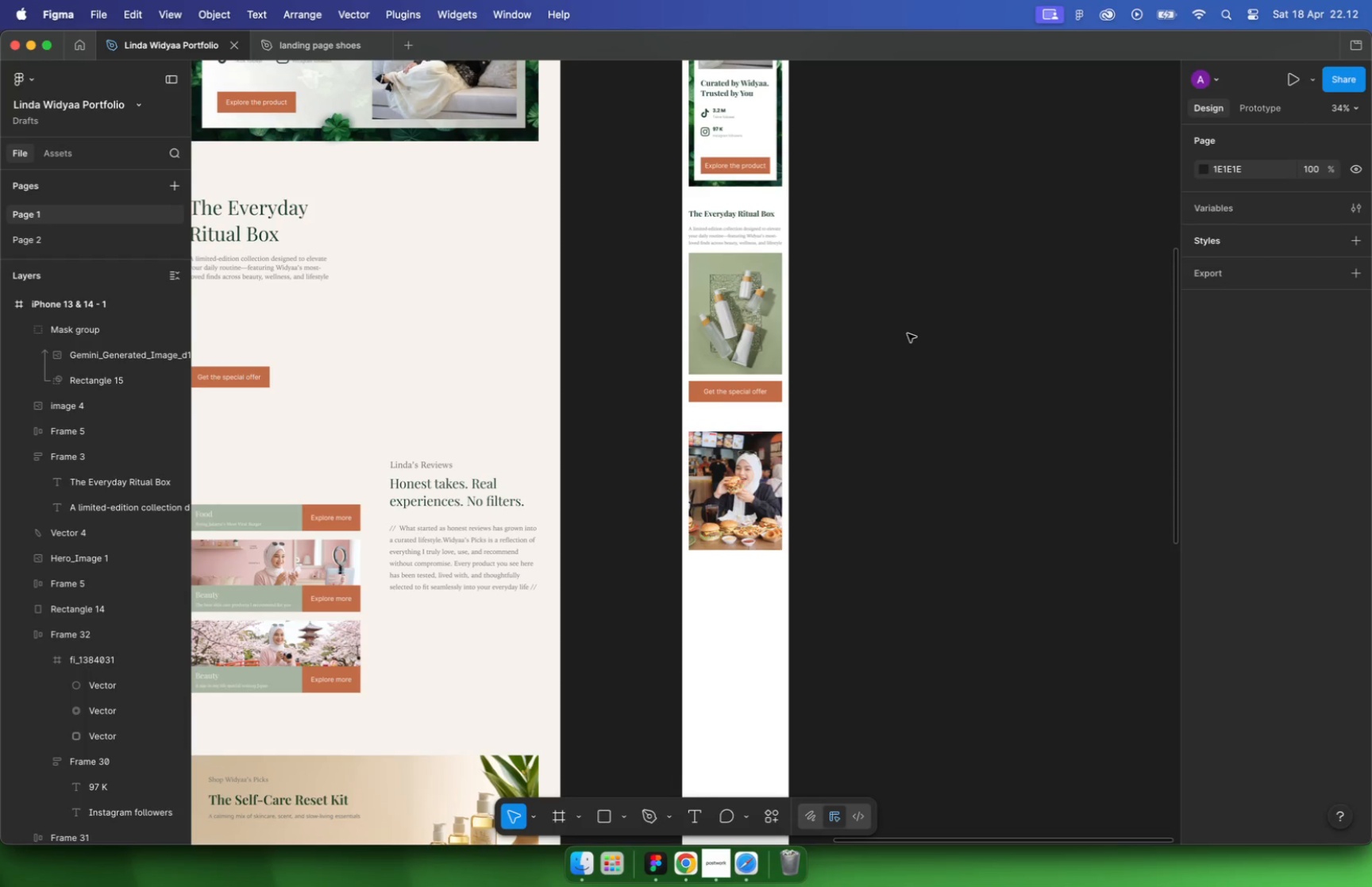 
key(Meta+CommandLeft)
 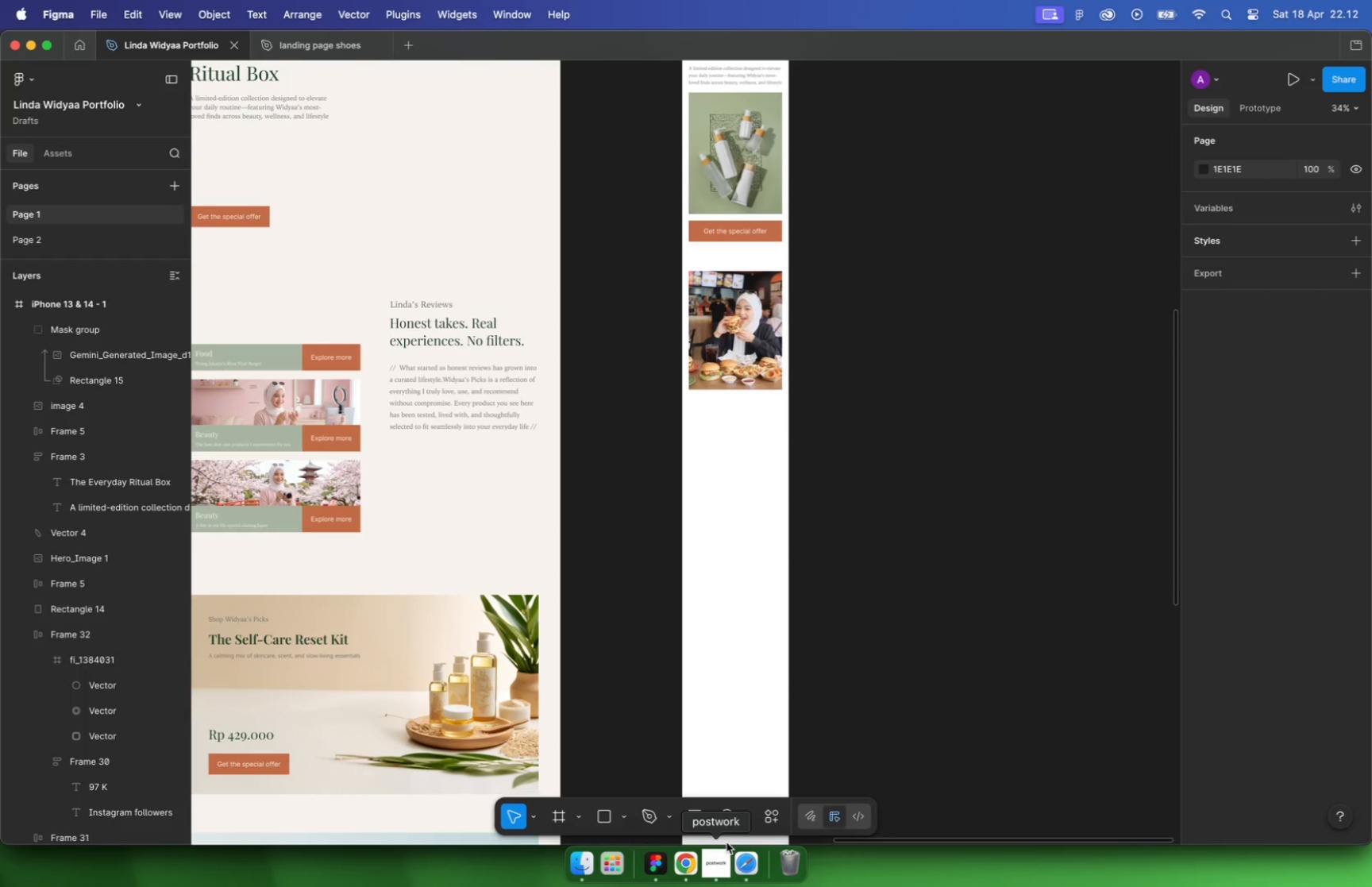 
scroll: coordinate [805, 546], scroll_direction: down, amount: 5.0
 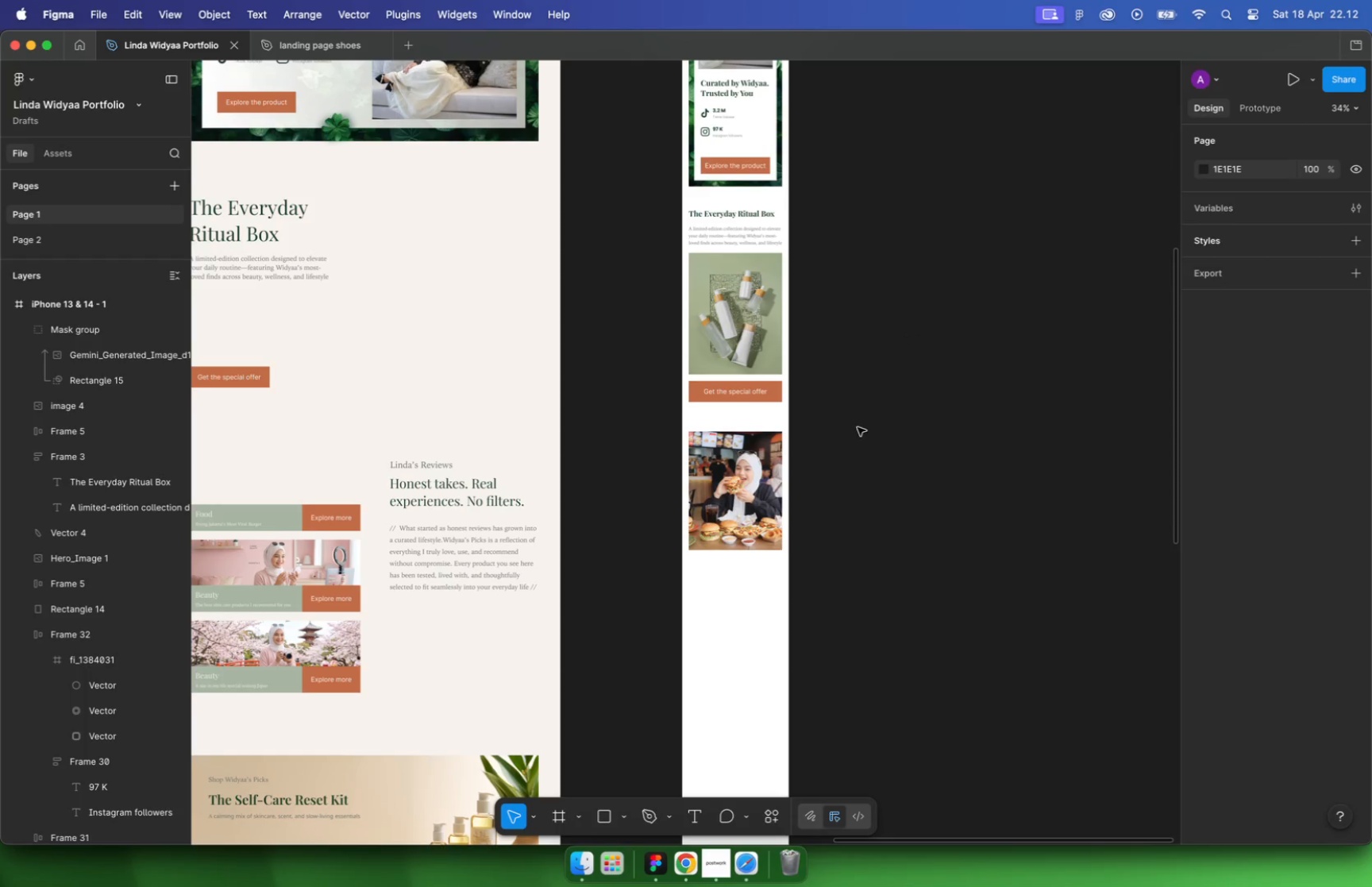 
left_click([723, 855])